 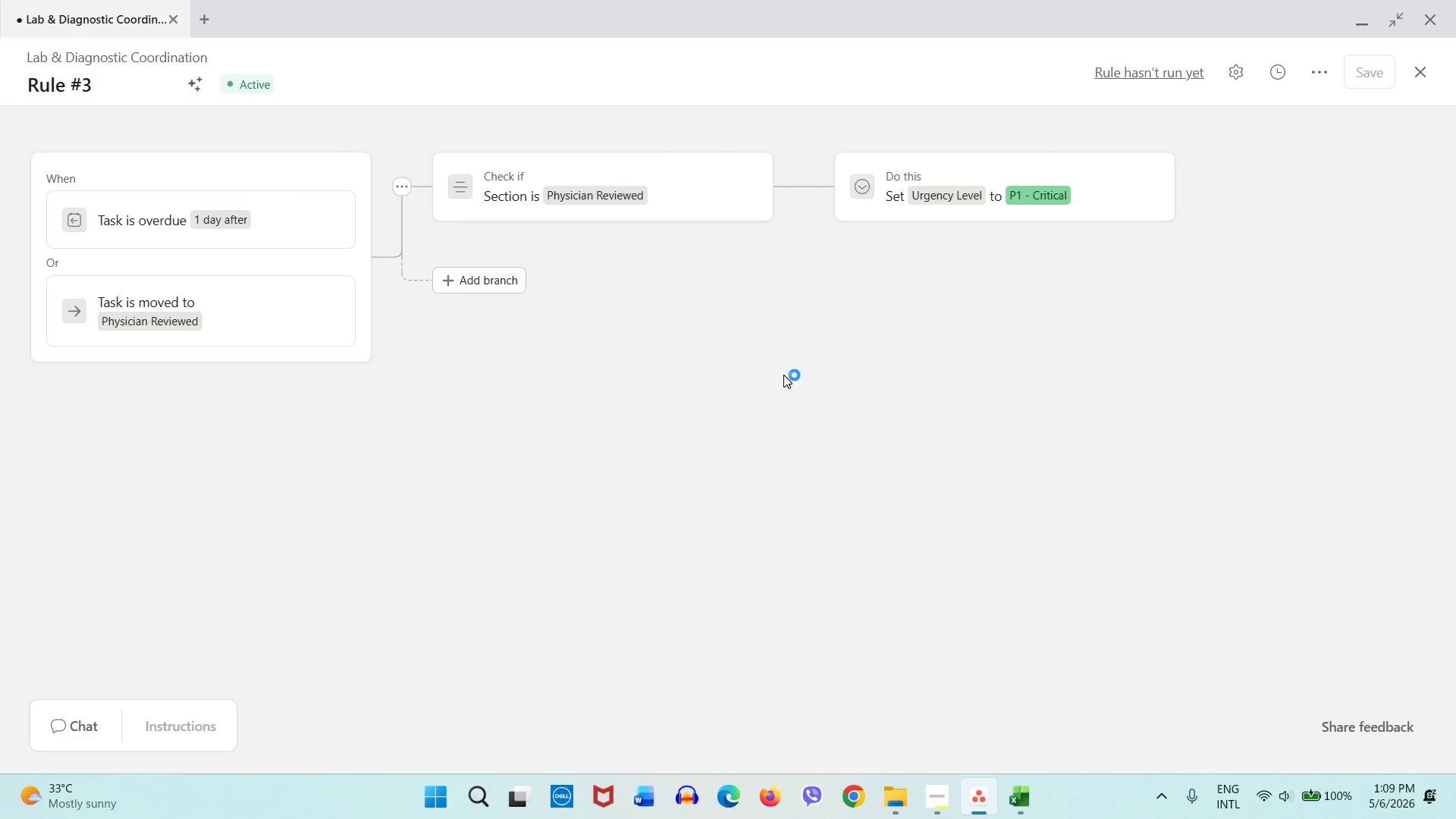 
left_click_drag(start_coordinate=[0, 0], to_coordinate=[1455, 818])
 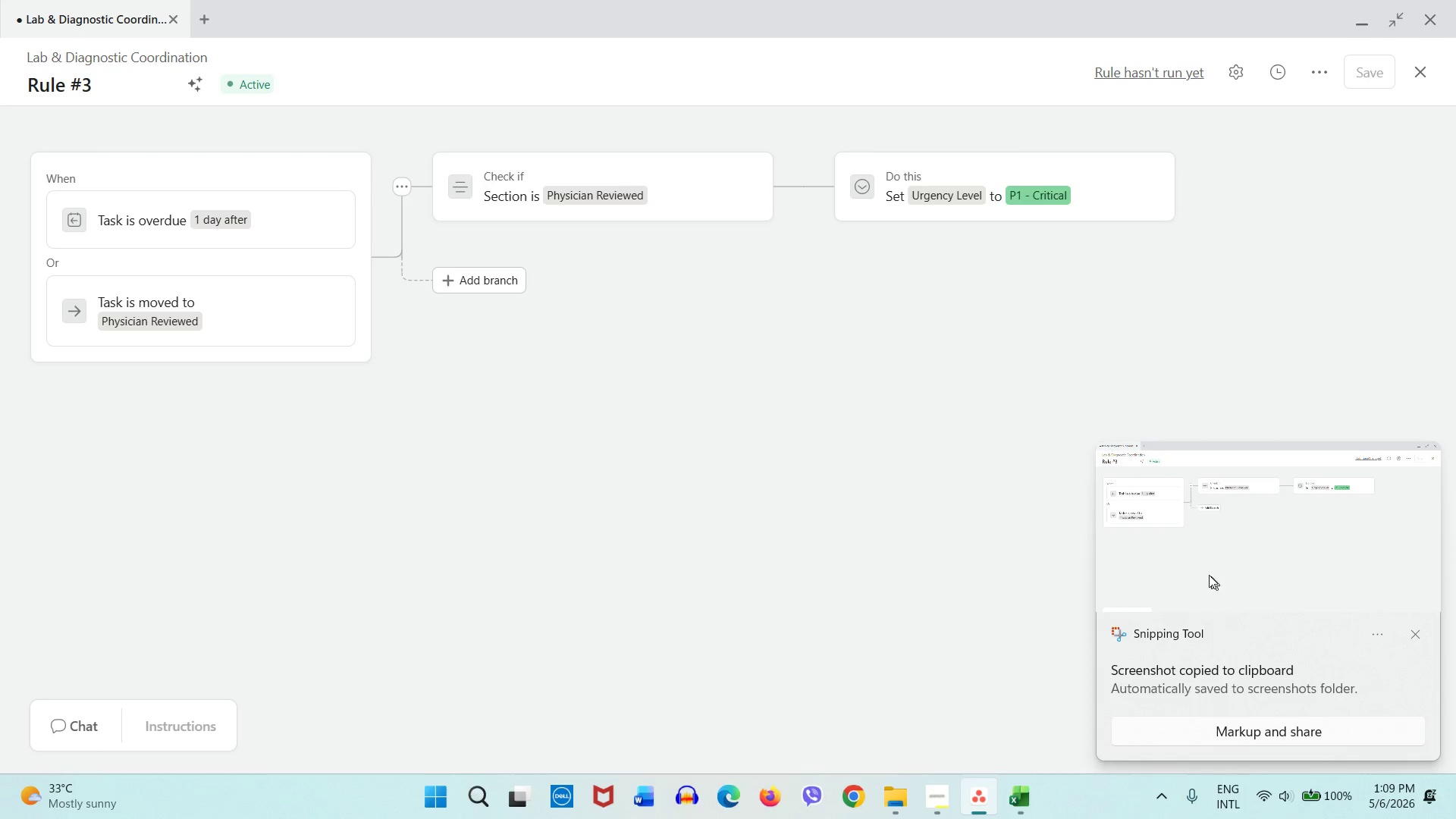 
left_click([893, 804])
 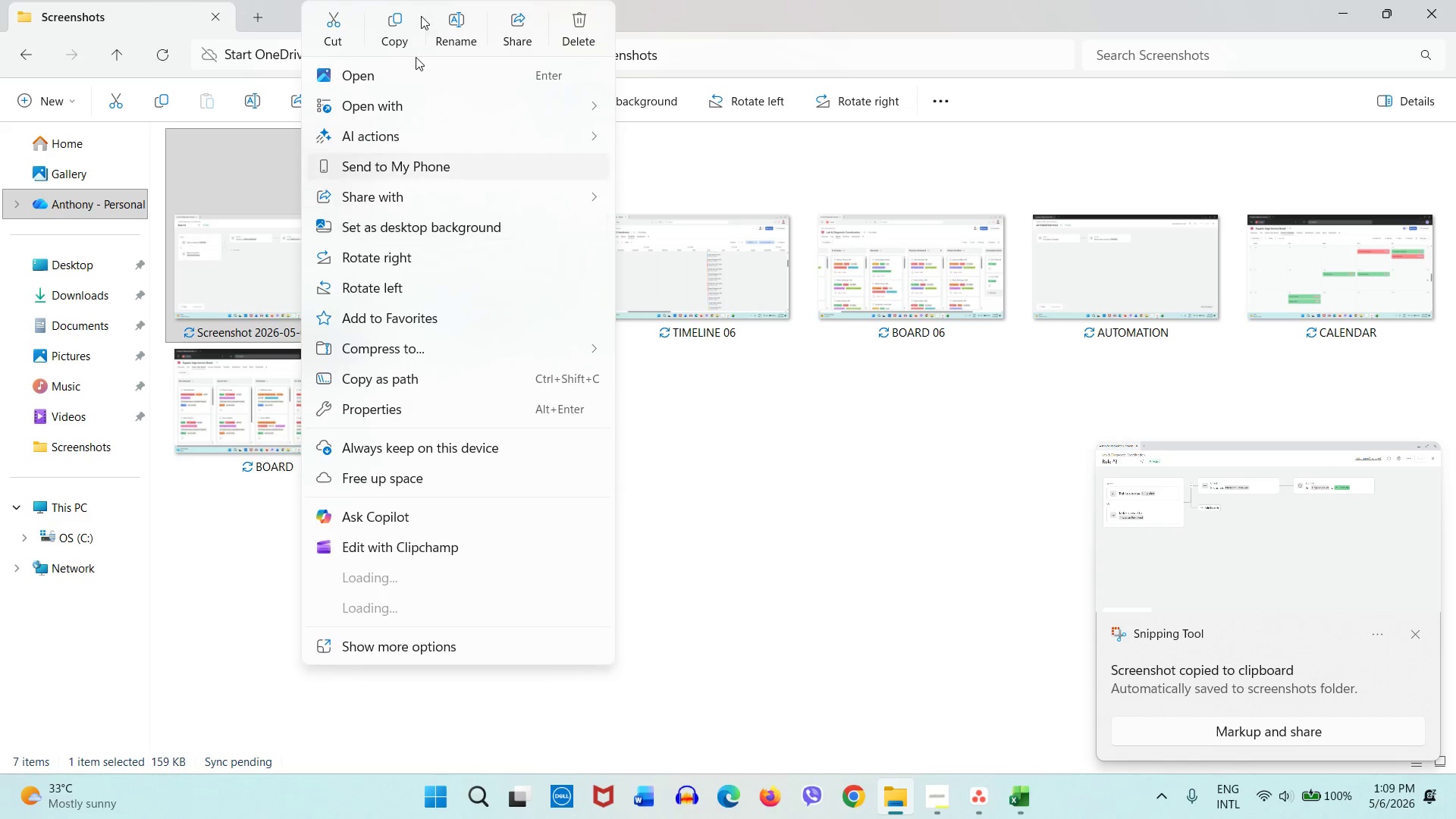 
mouse_move([452, 34])
 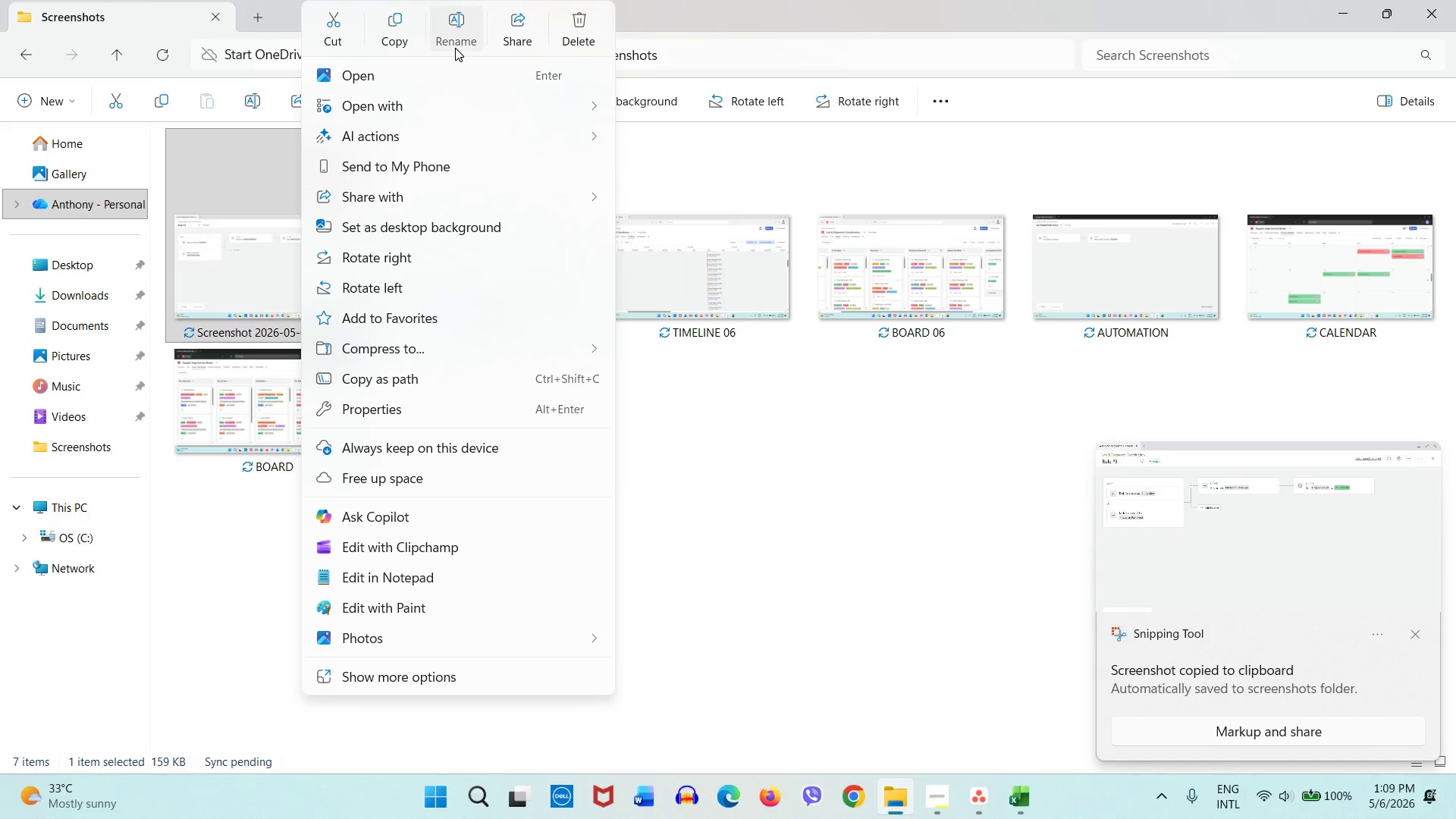 
left_click([455, 48])
 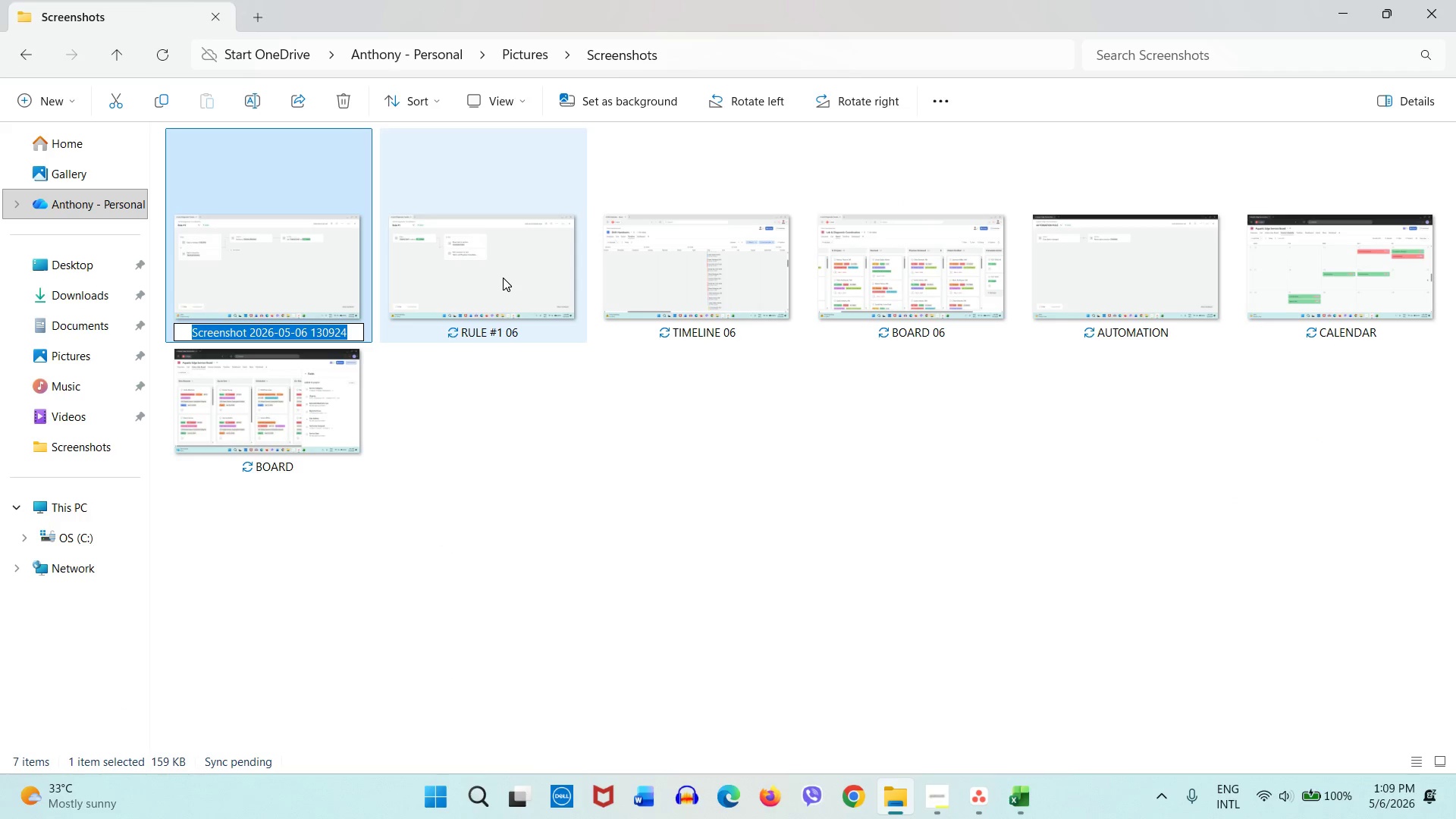 
type(RULE #3 0+)
key(Backspace)
type(6)
 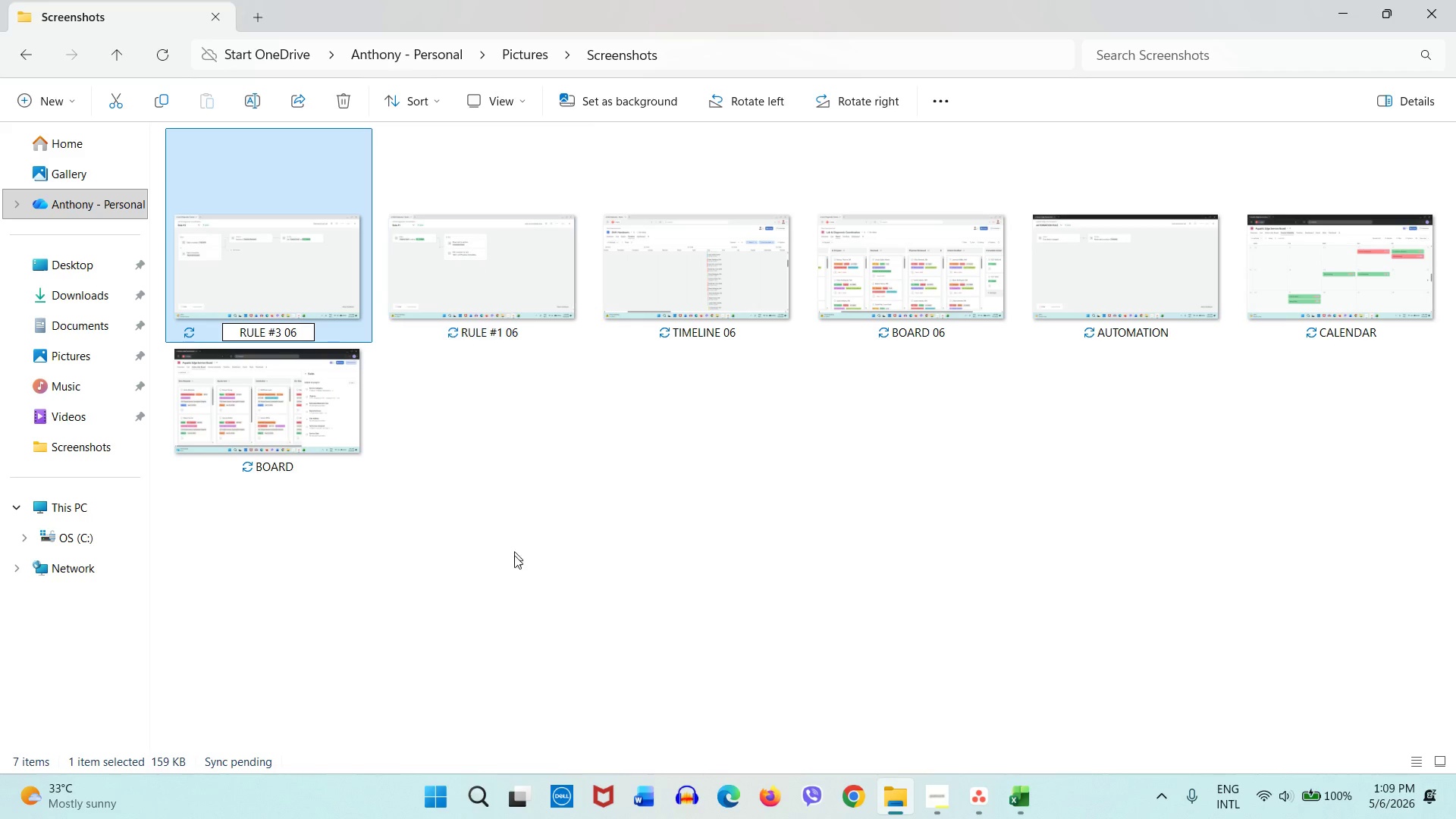 
left_click([514, 563])
 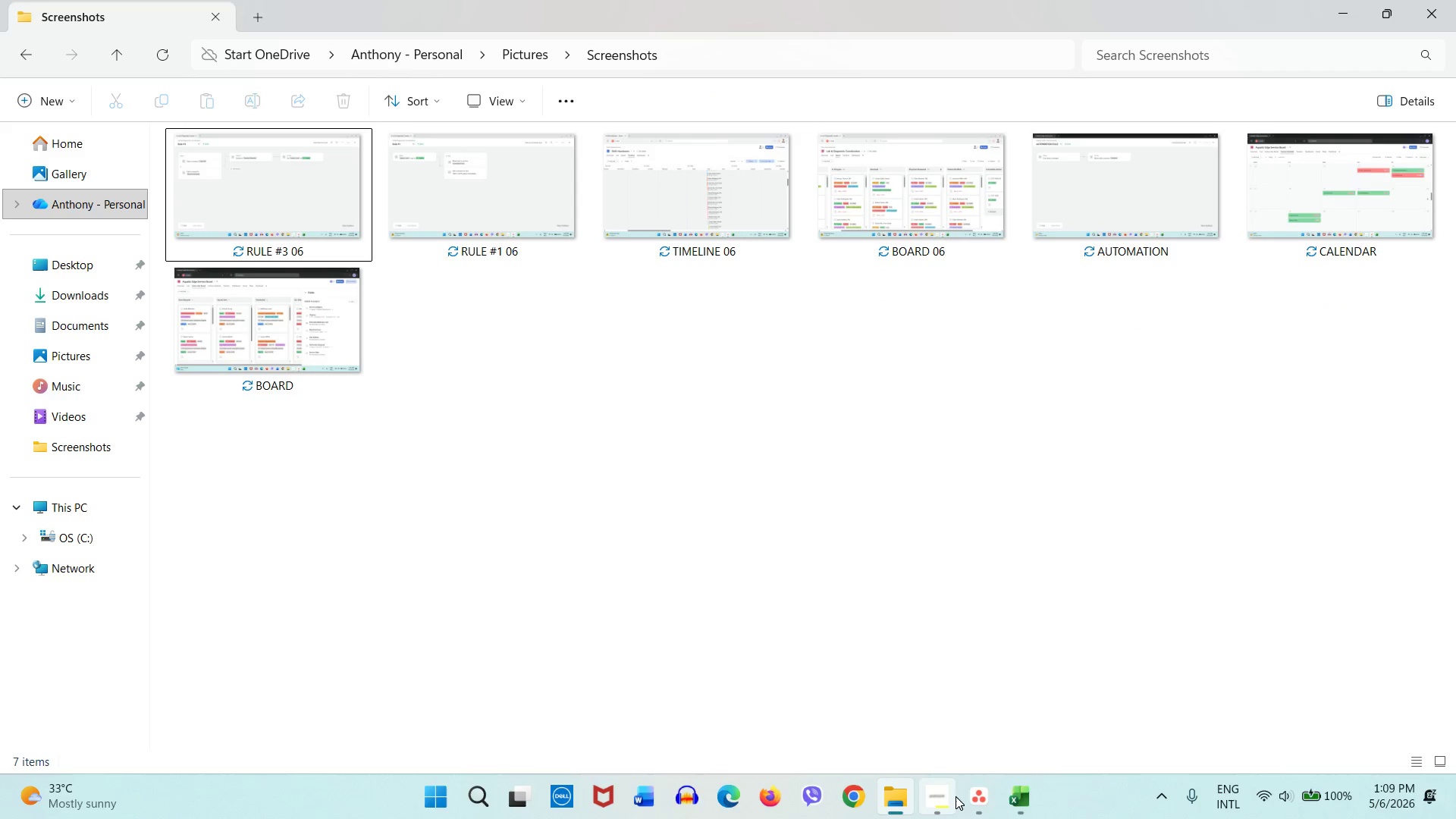 
left_click([968, 798])
 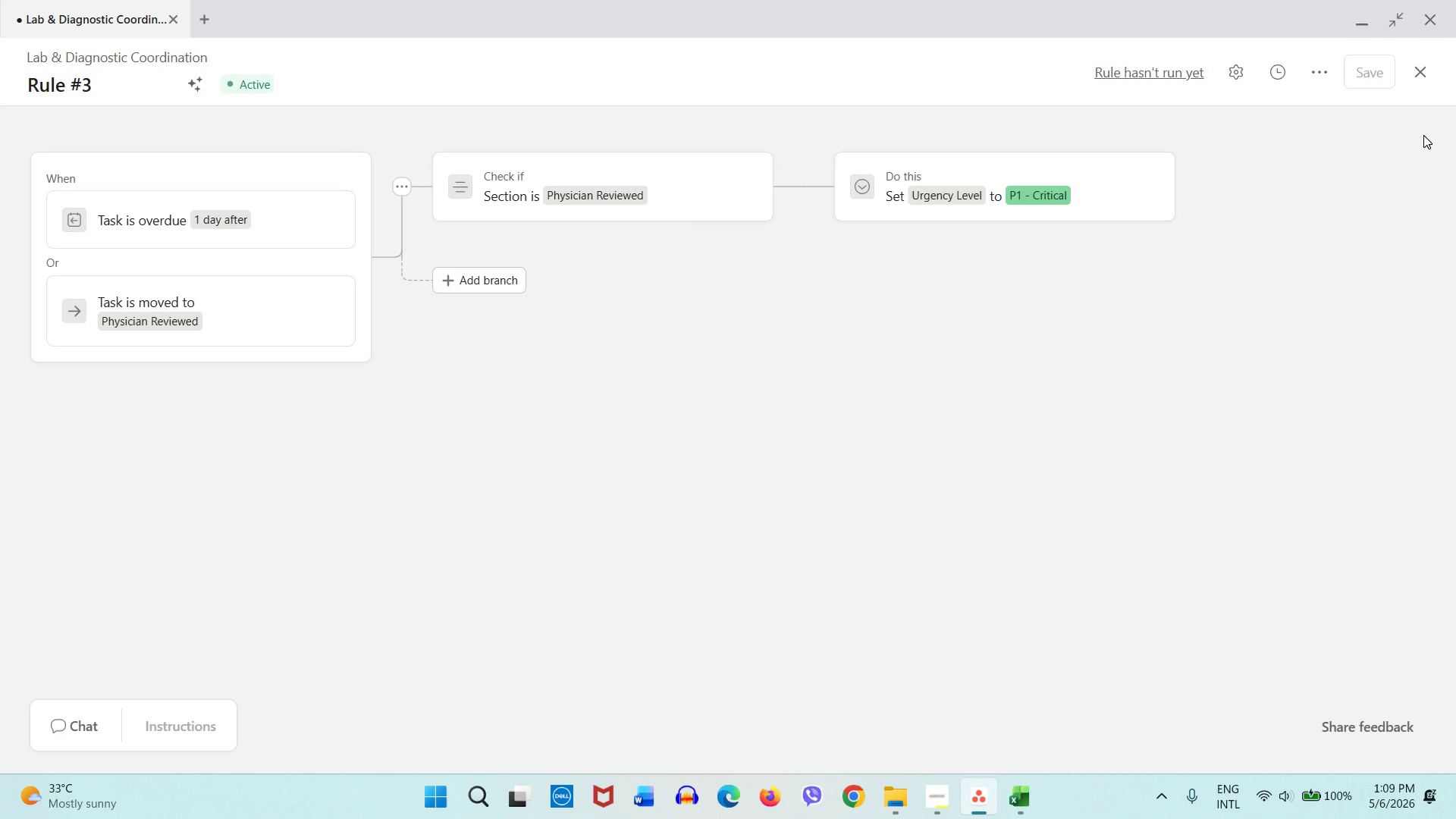 
left_click([1416, 80])
 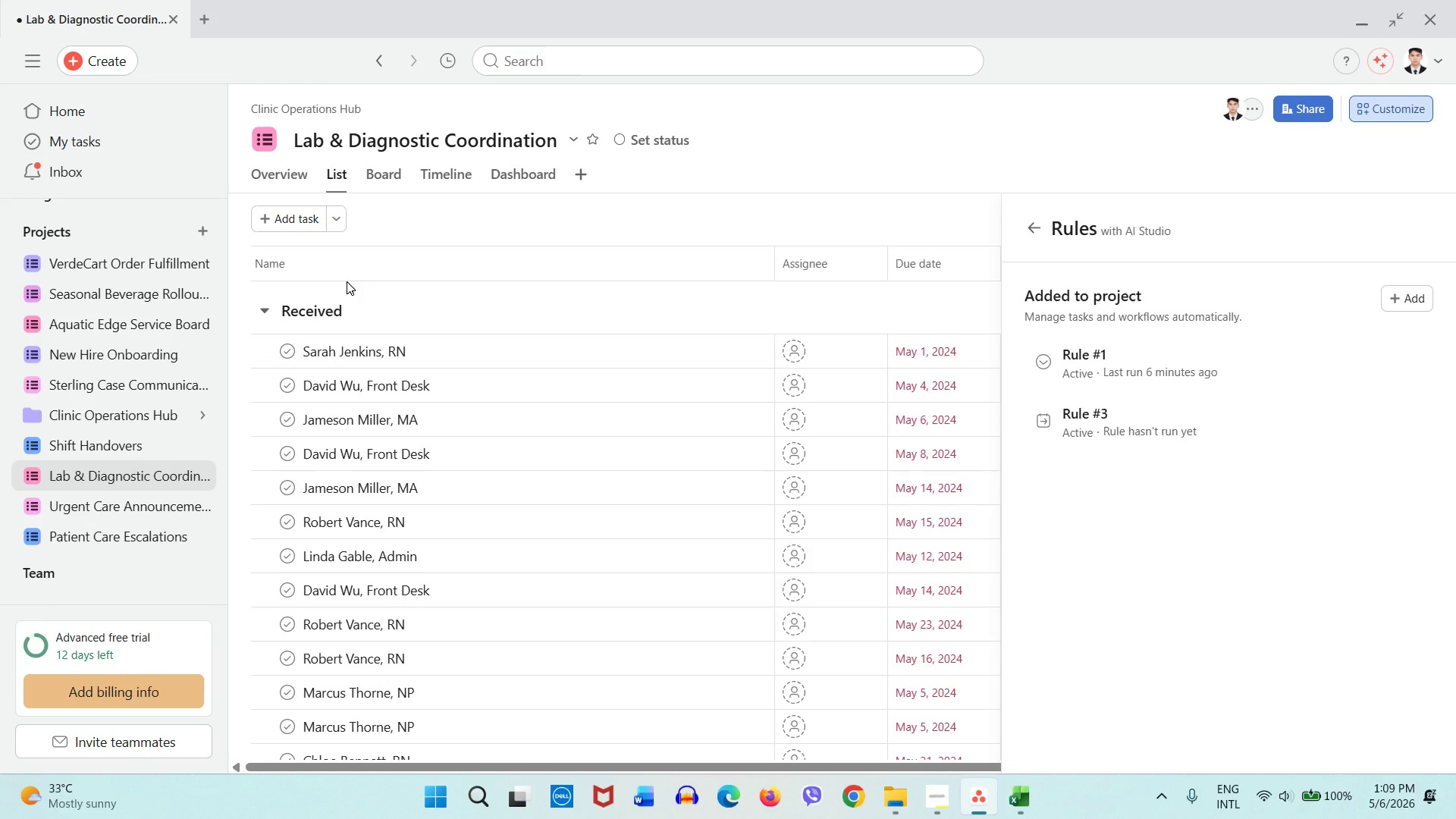 
wait(5.86)
 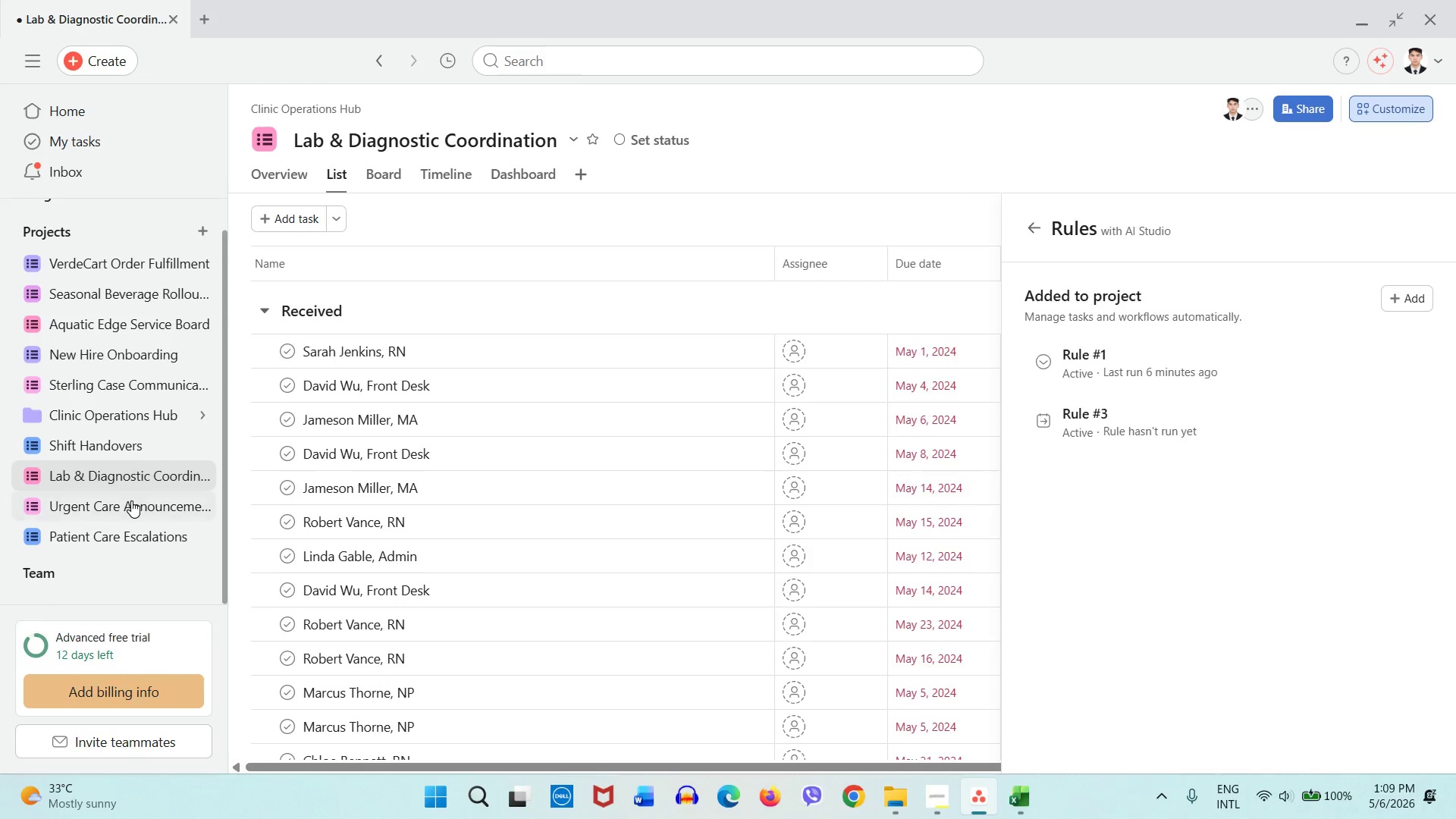 
left_click([397, 230])
 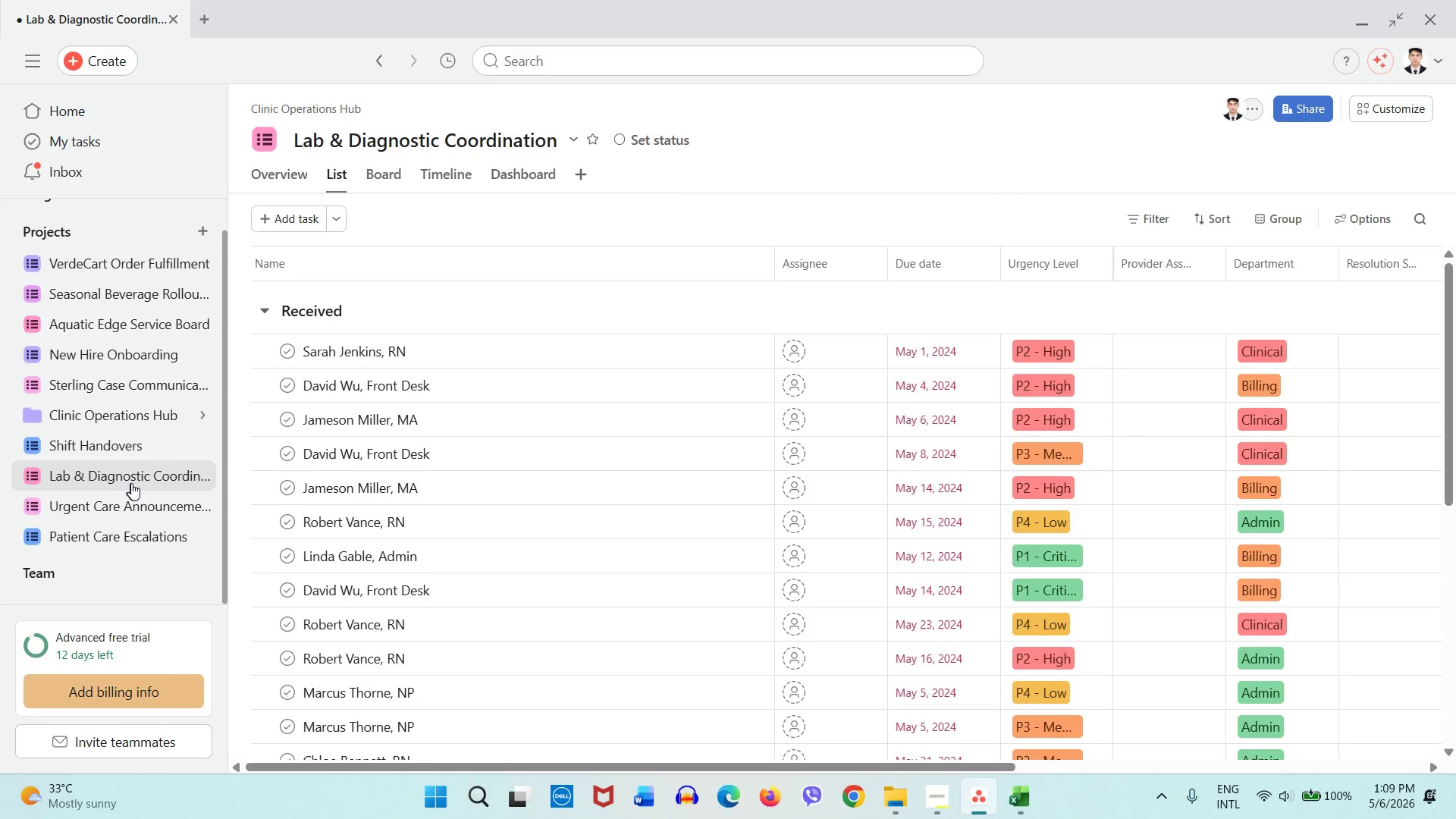 
mouse_move([138, 485])
 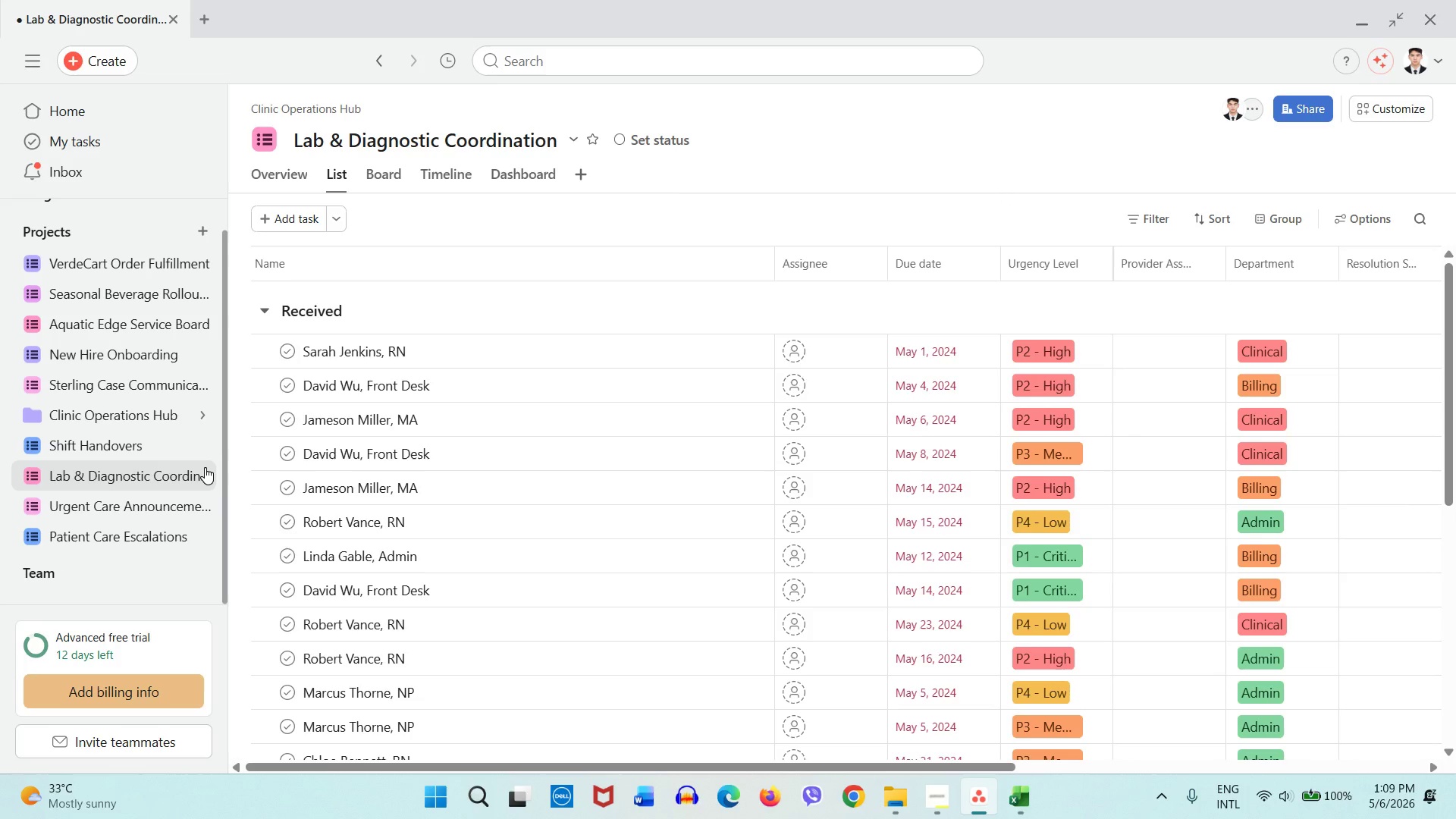 
mouse_move([190, 476])
 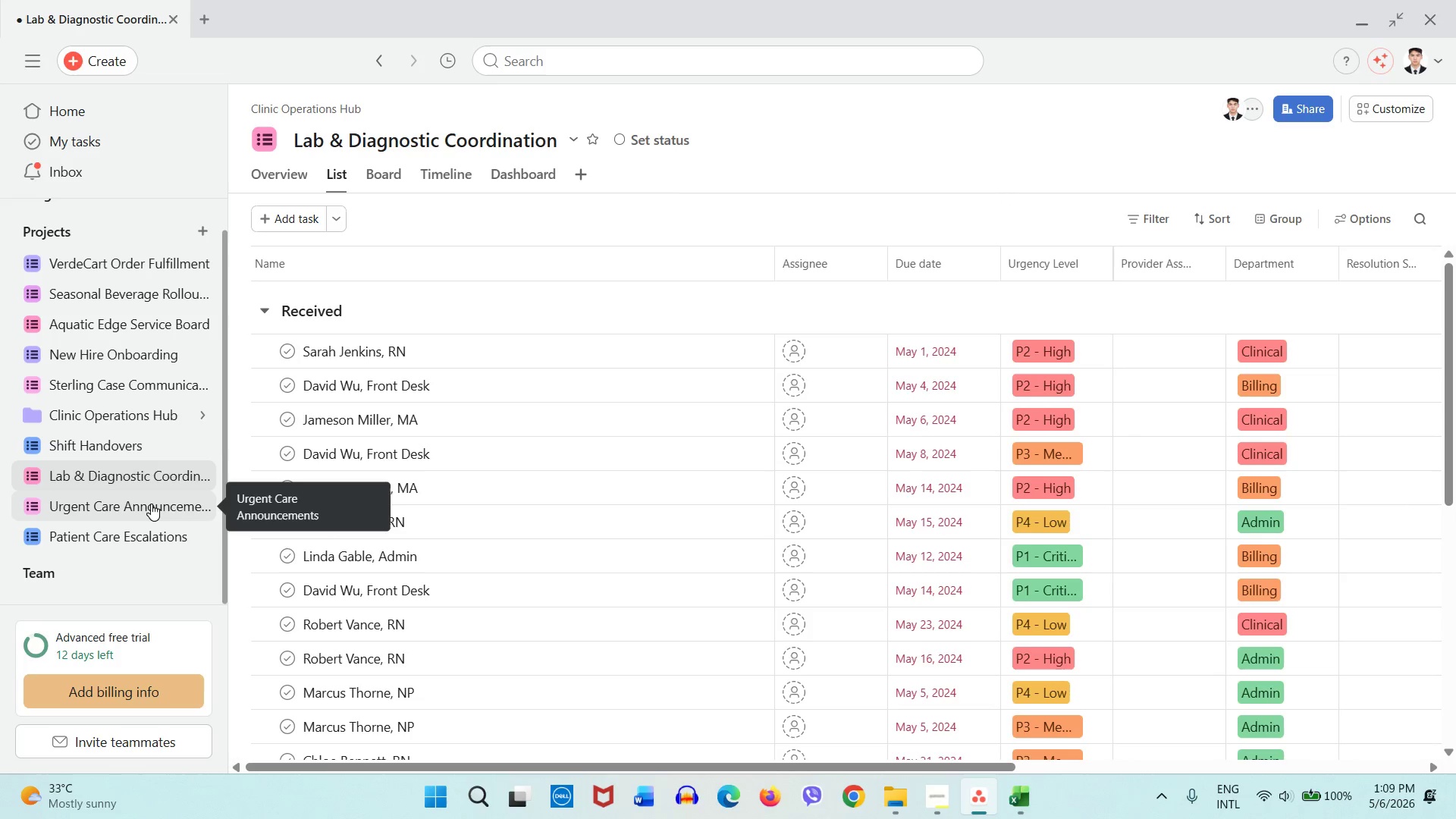 
left_click([151, 504])
 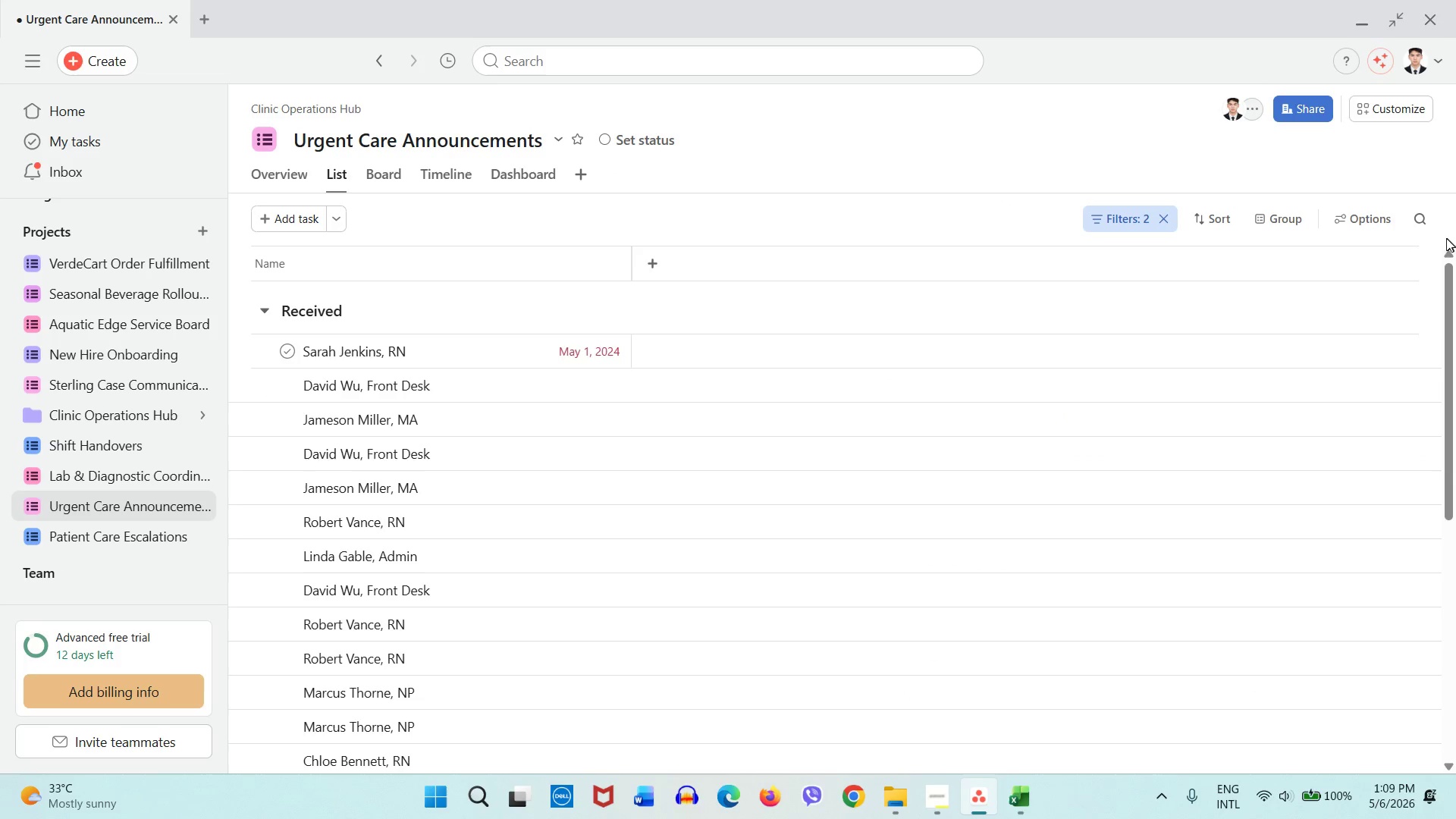 
left_click([1405, 112])
 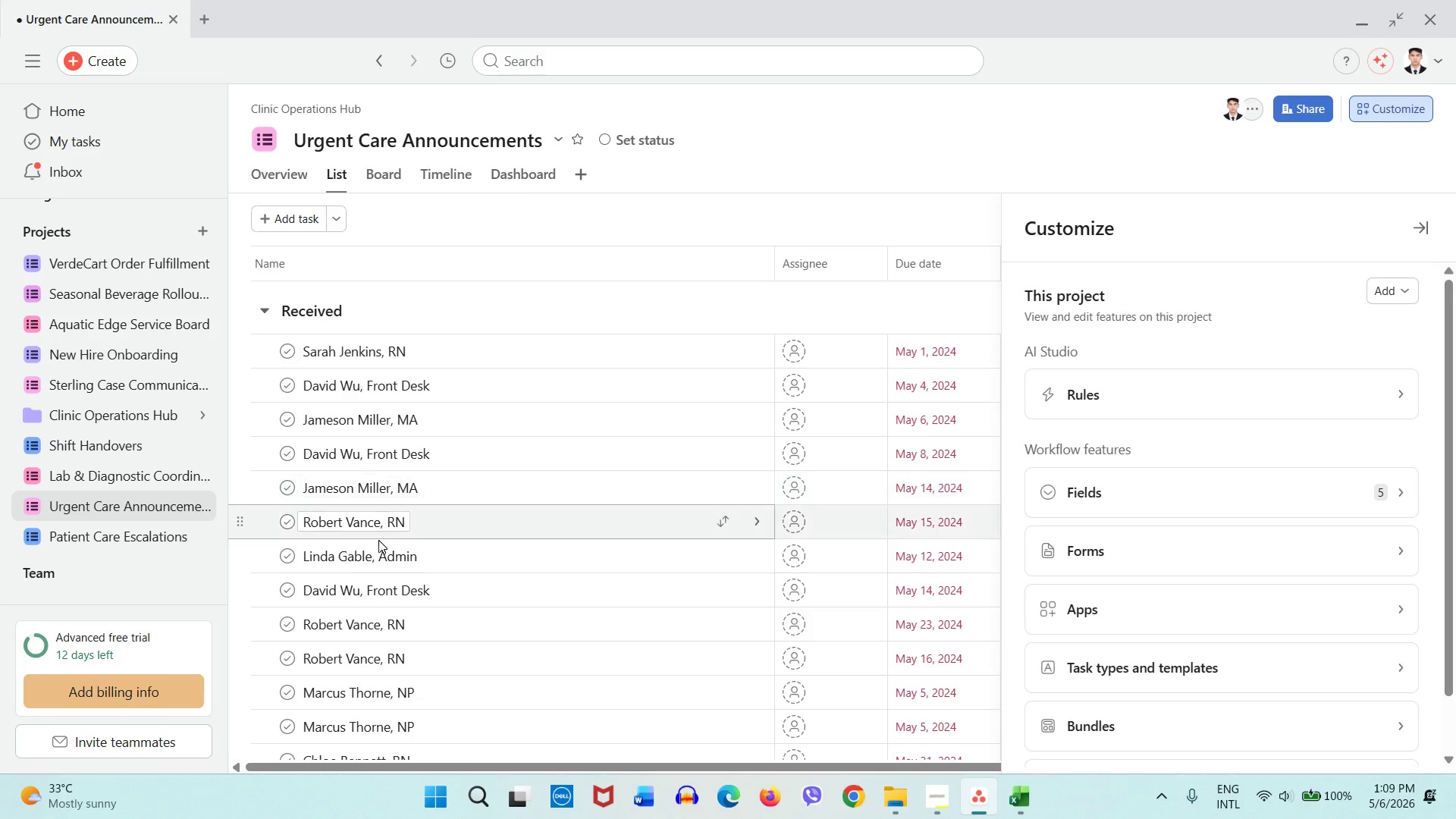 
left_click([128, 542])
 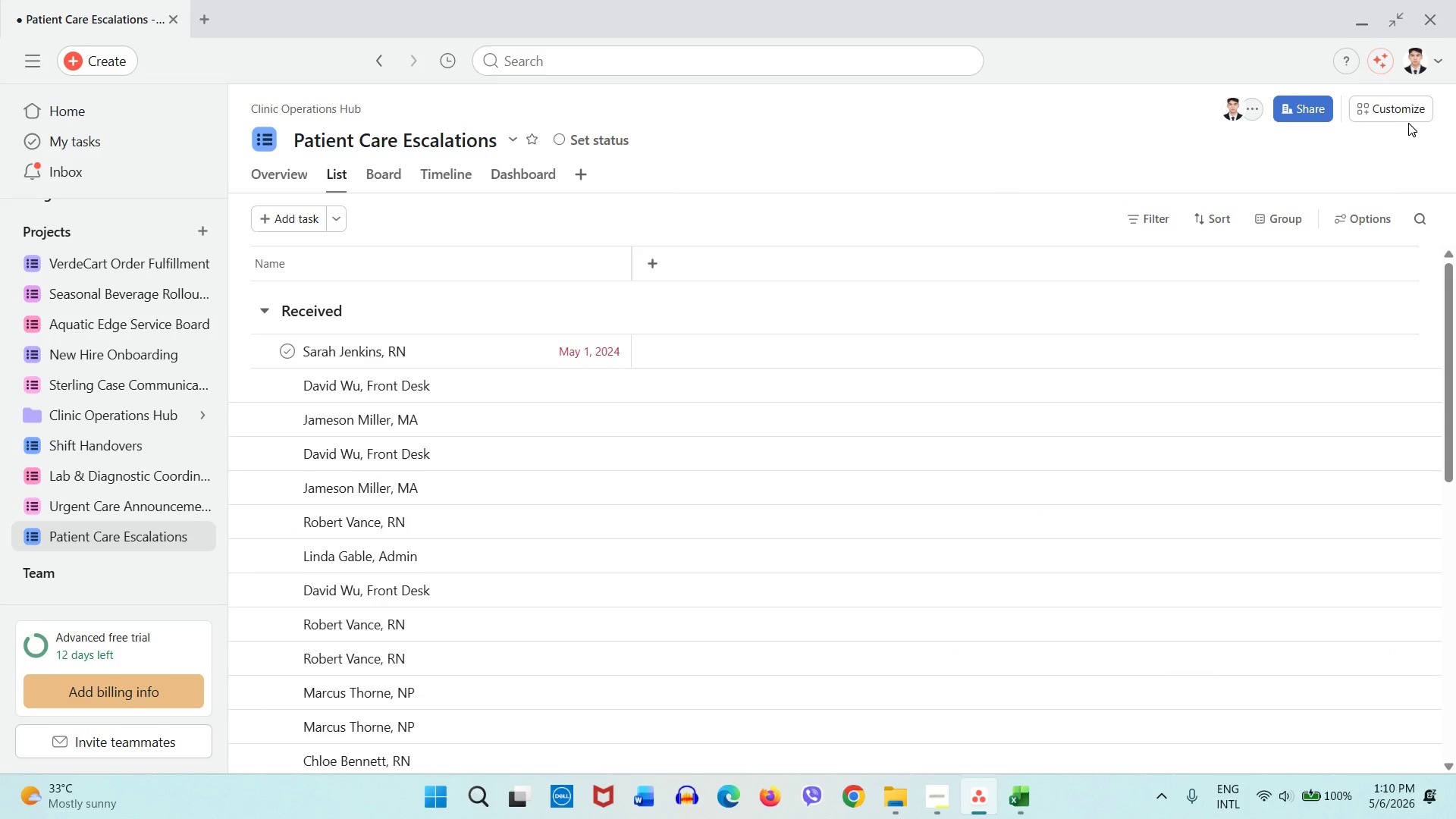 
left_click([1408, 115])
 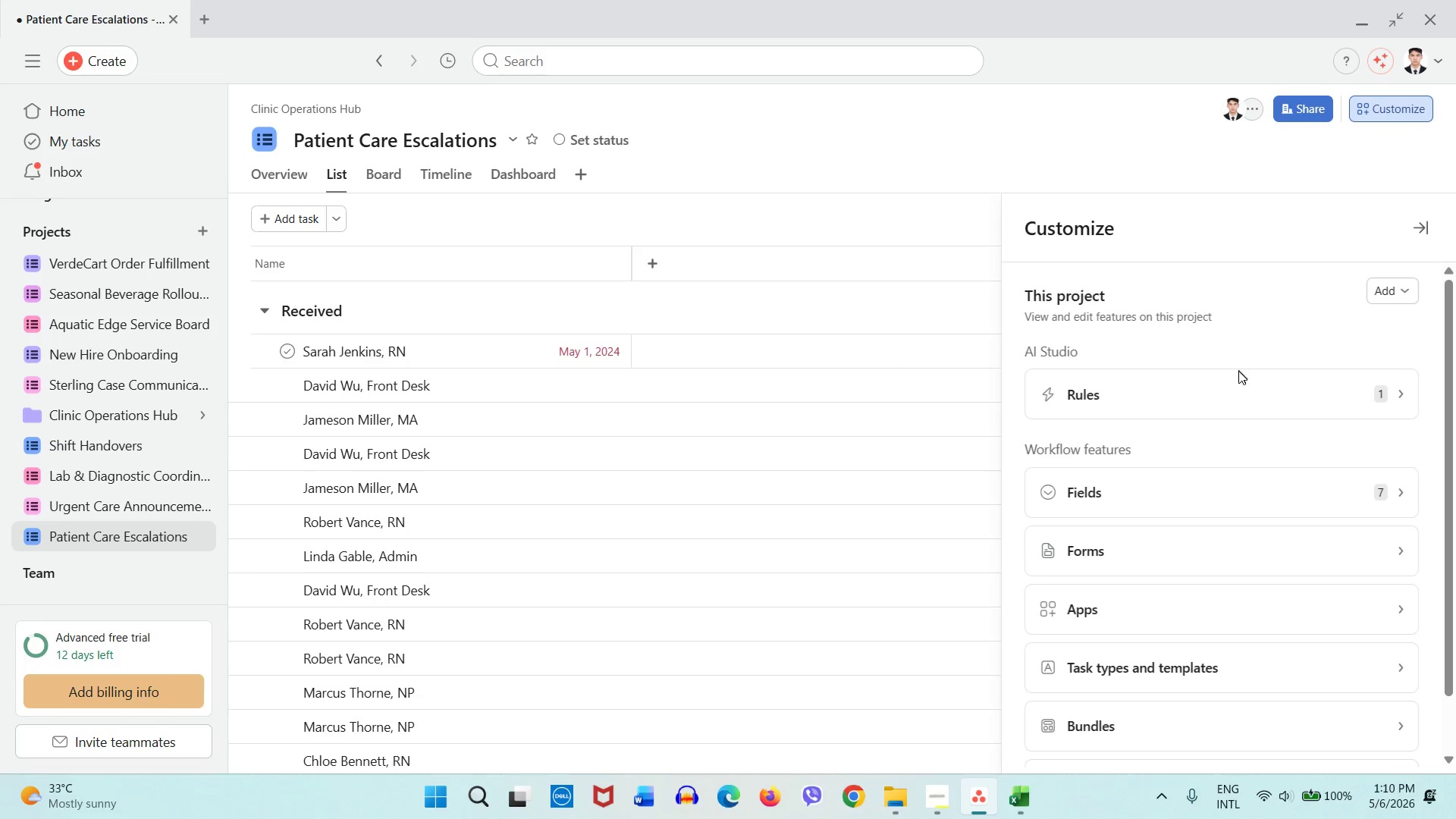 
left_click([1234, 385])
 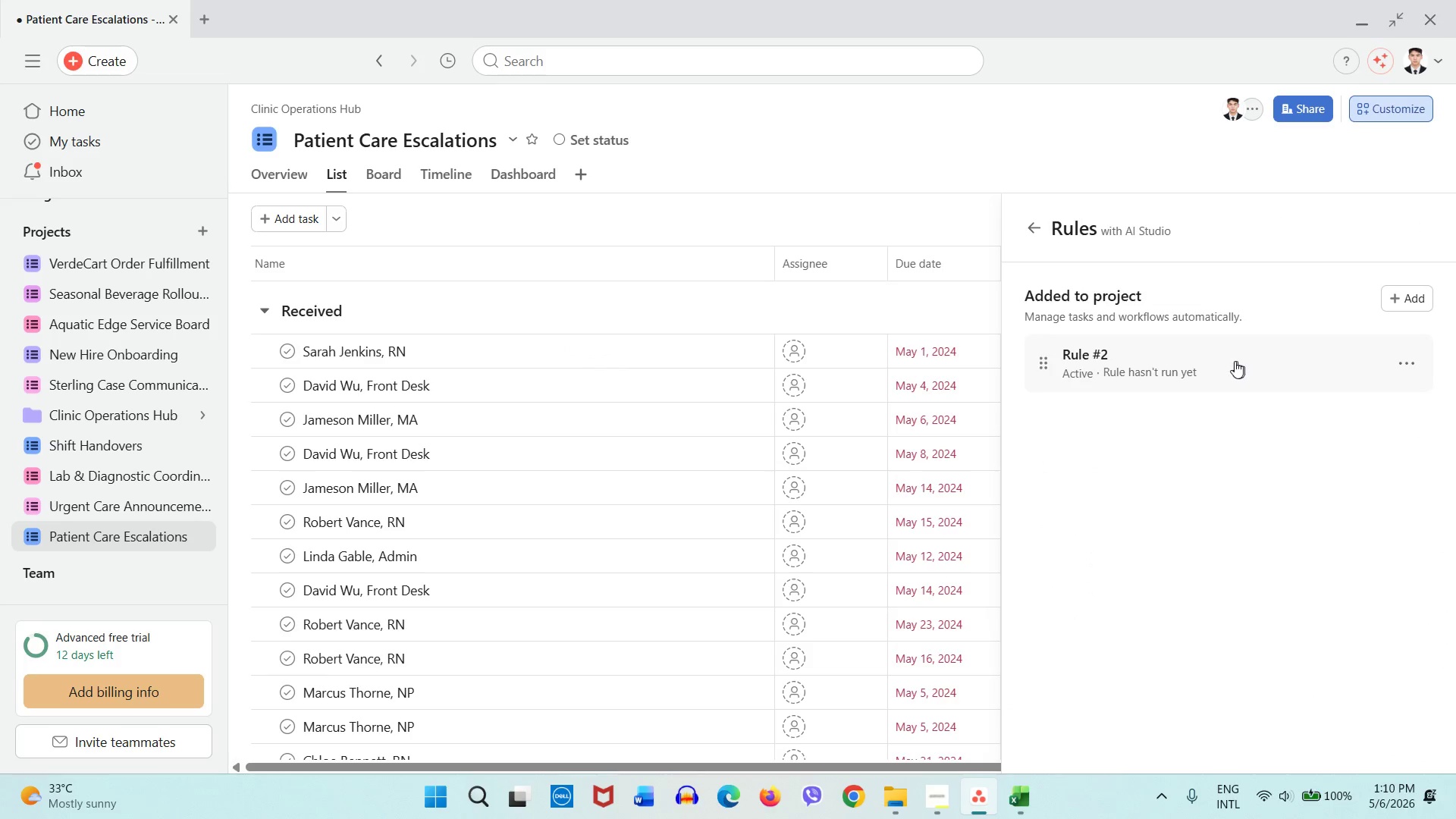 
left_click([1232, 359])
 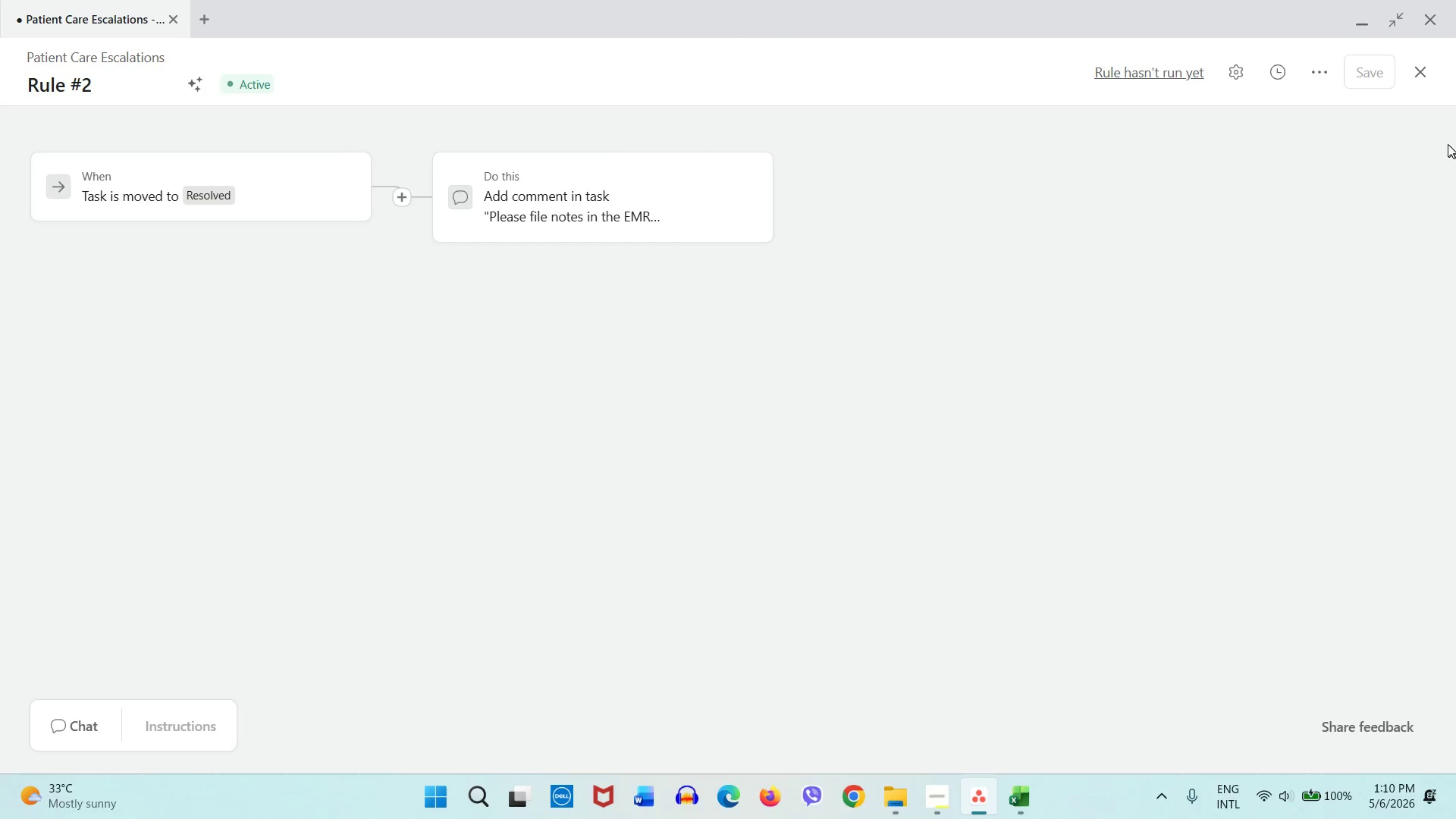 
wait(5.31)
 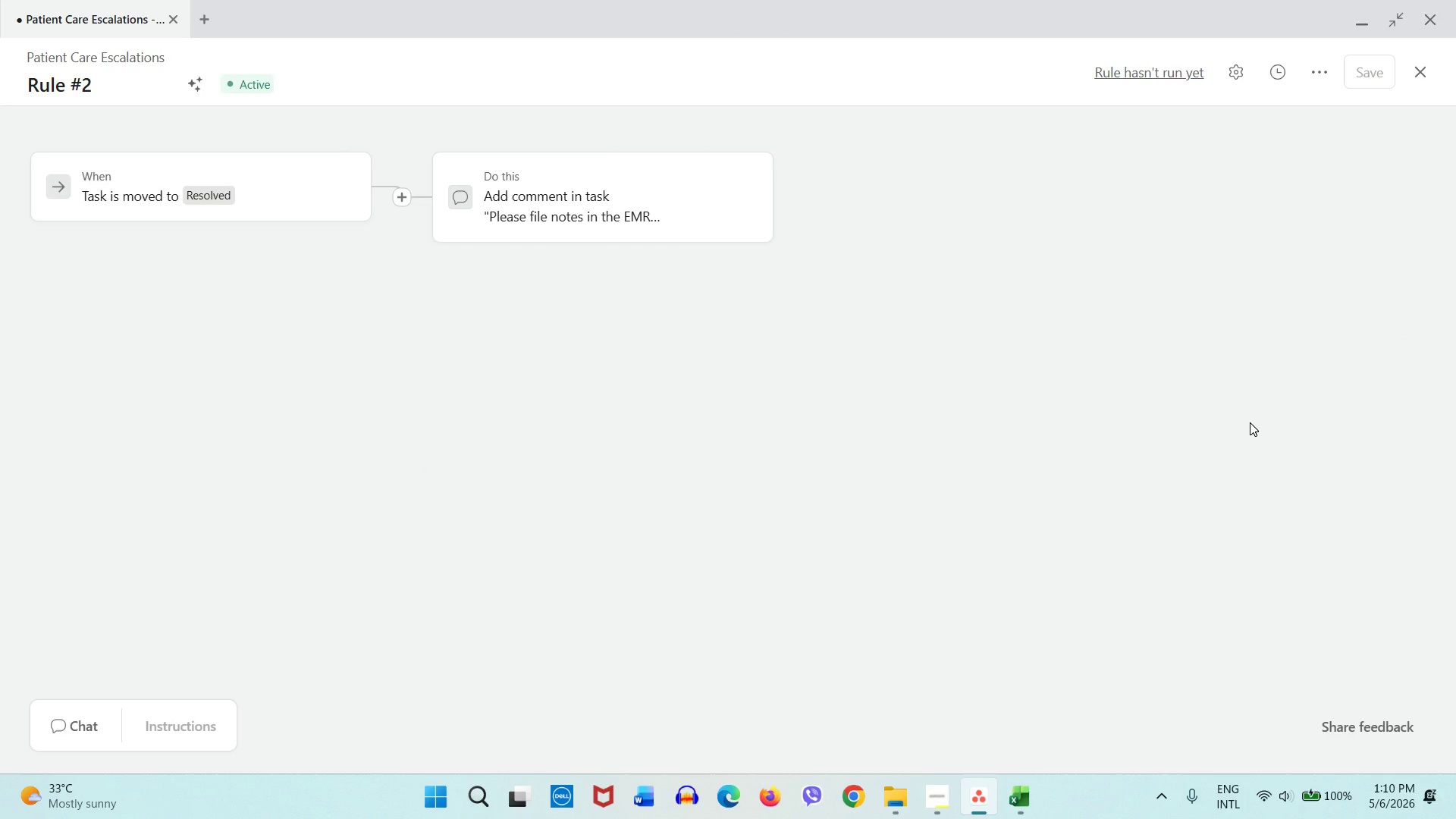 
key(Meta+Shift+S)
 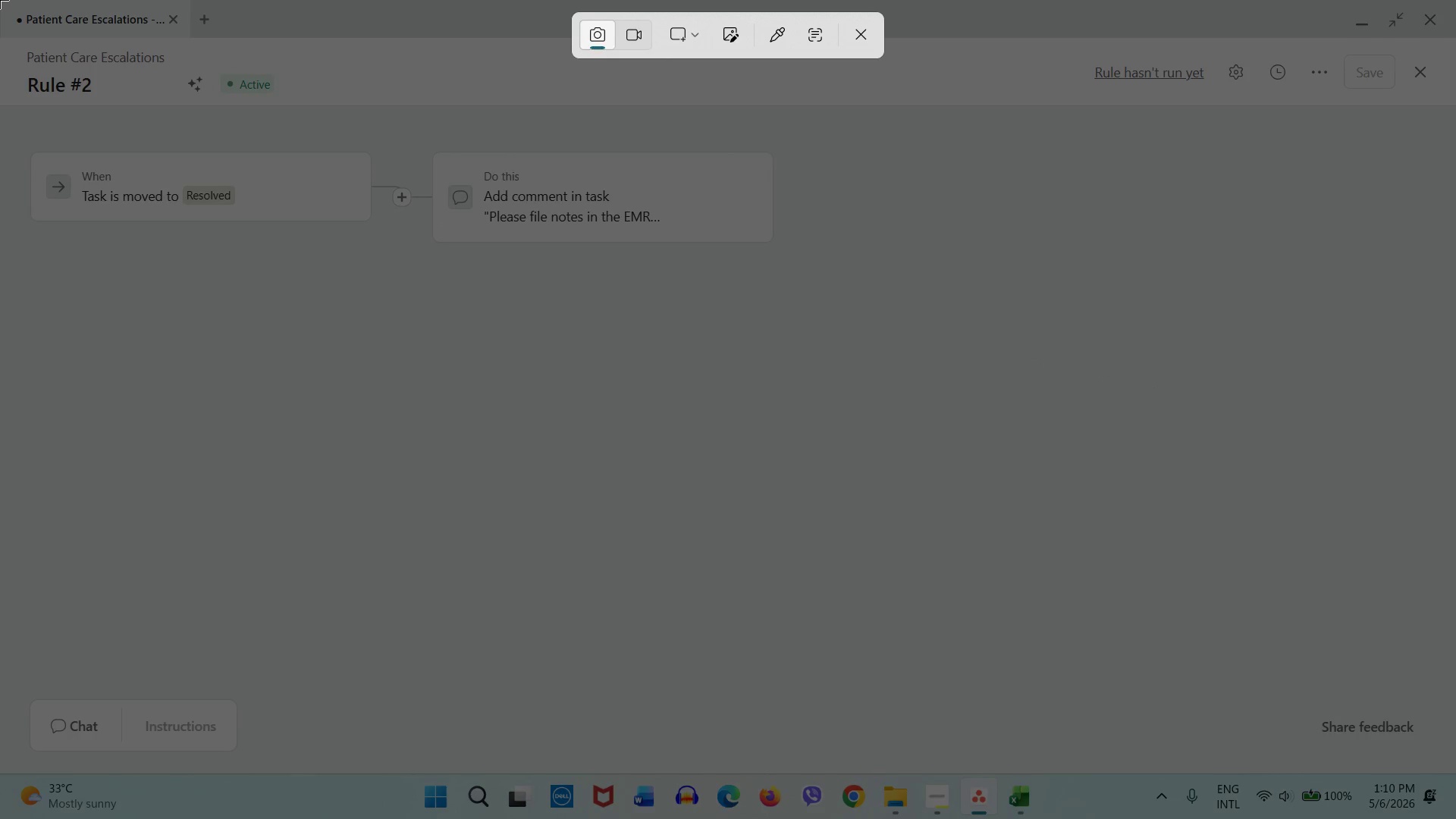 
left_click_drag(start_coordinate=[0, 0], to_coordinate=[1455, 818])
 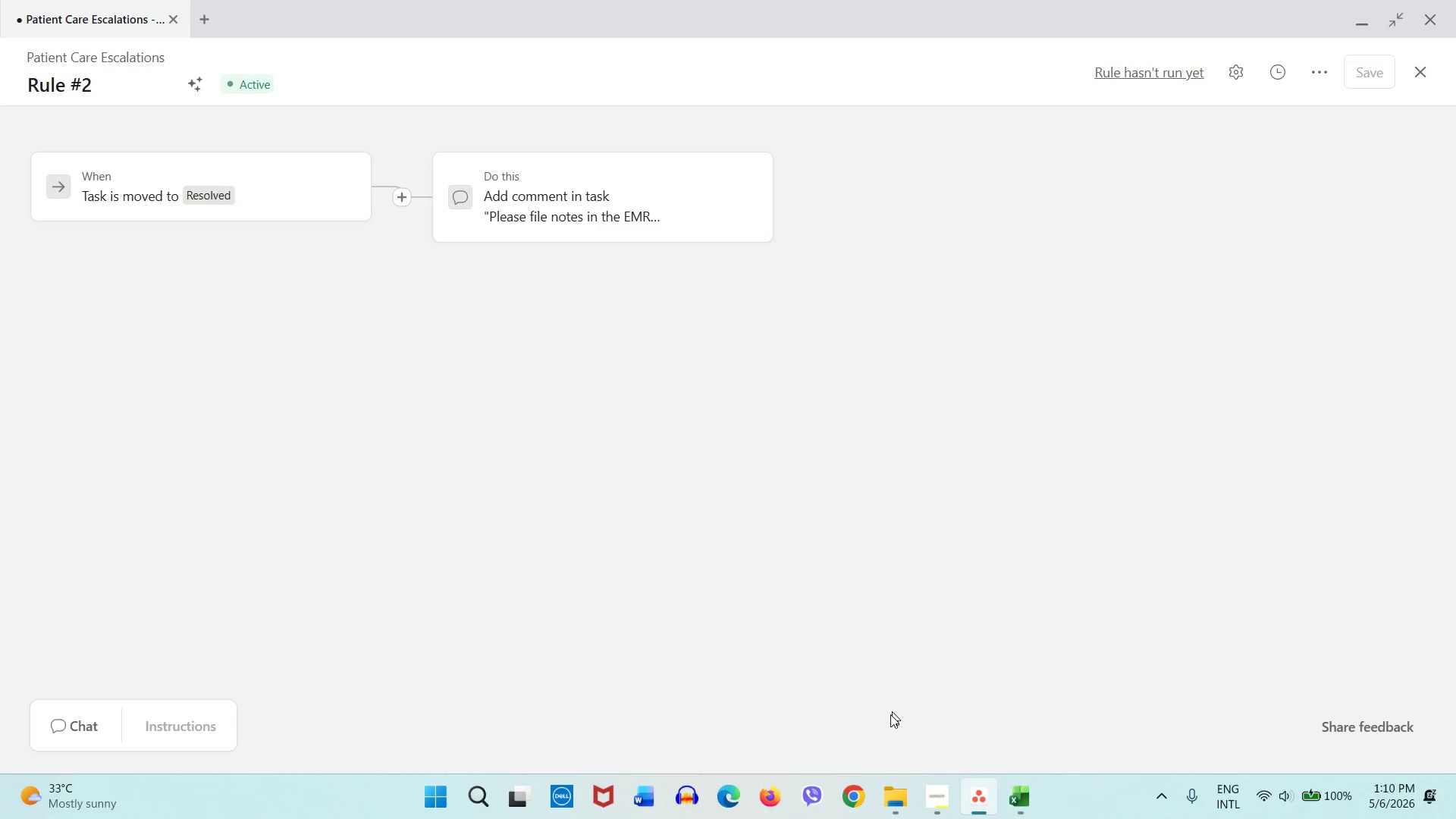 
left_click([911, 788])
 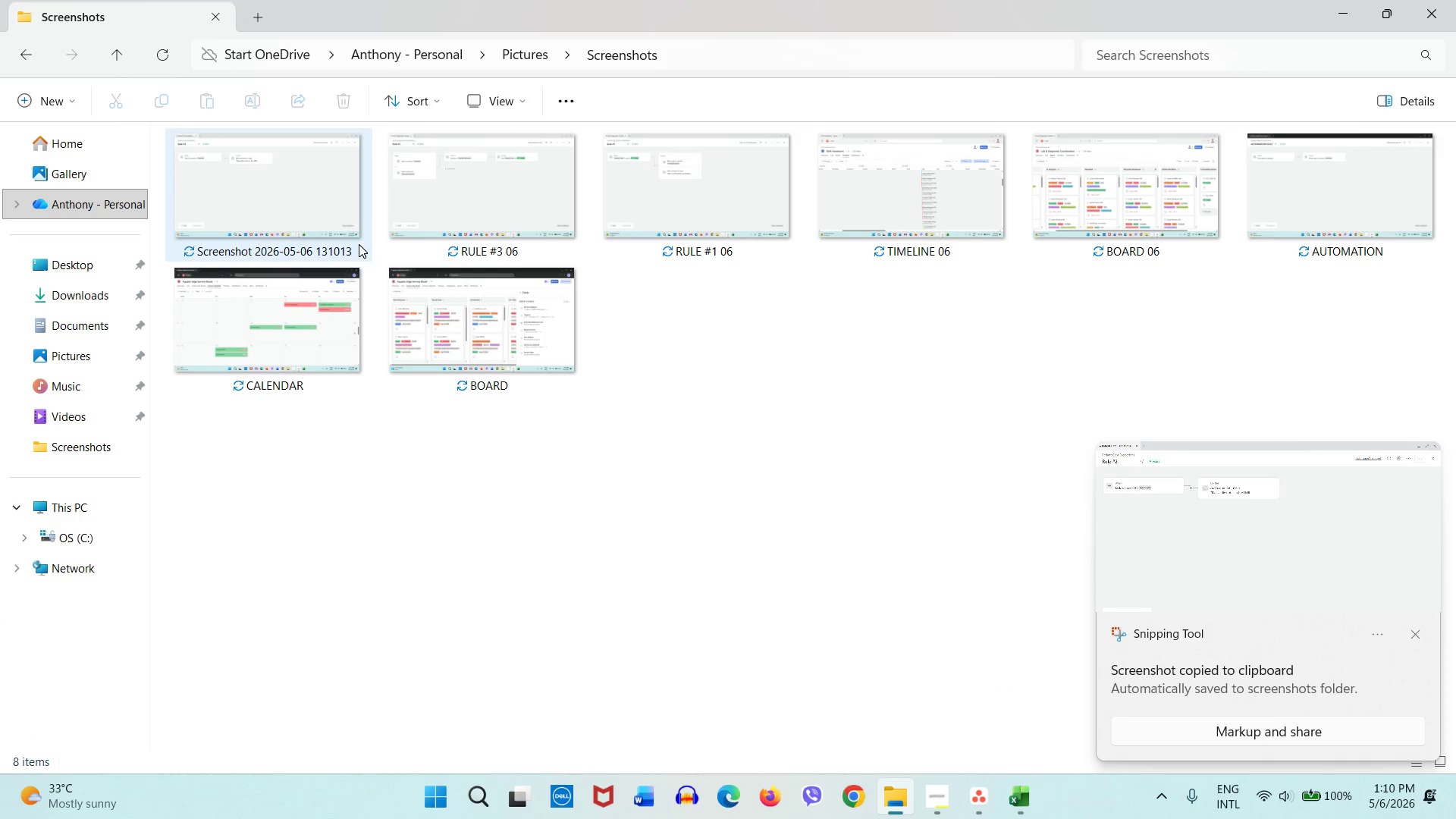 
right_click([334, 216])
 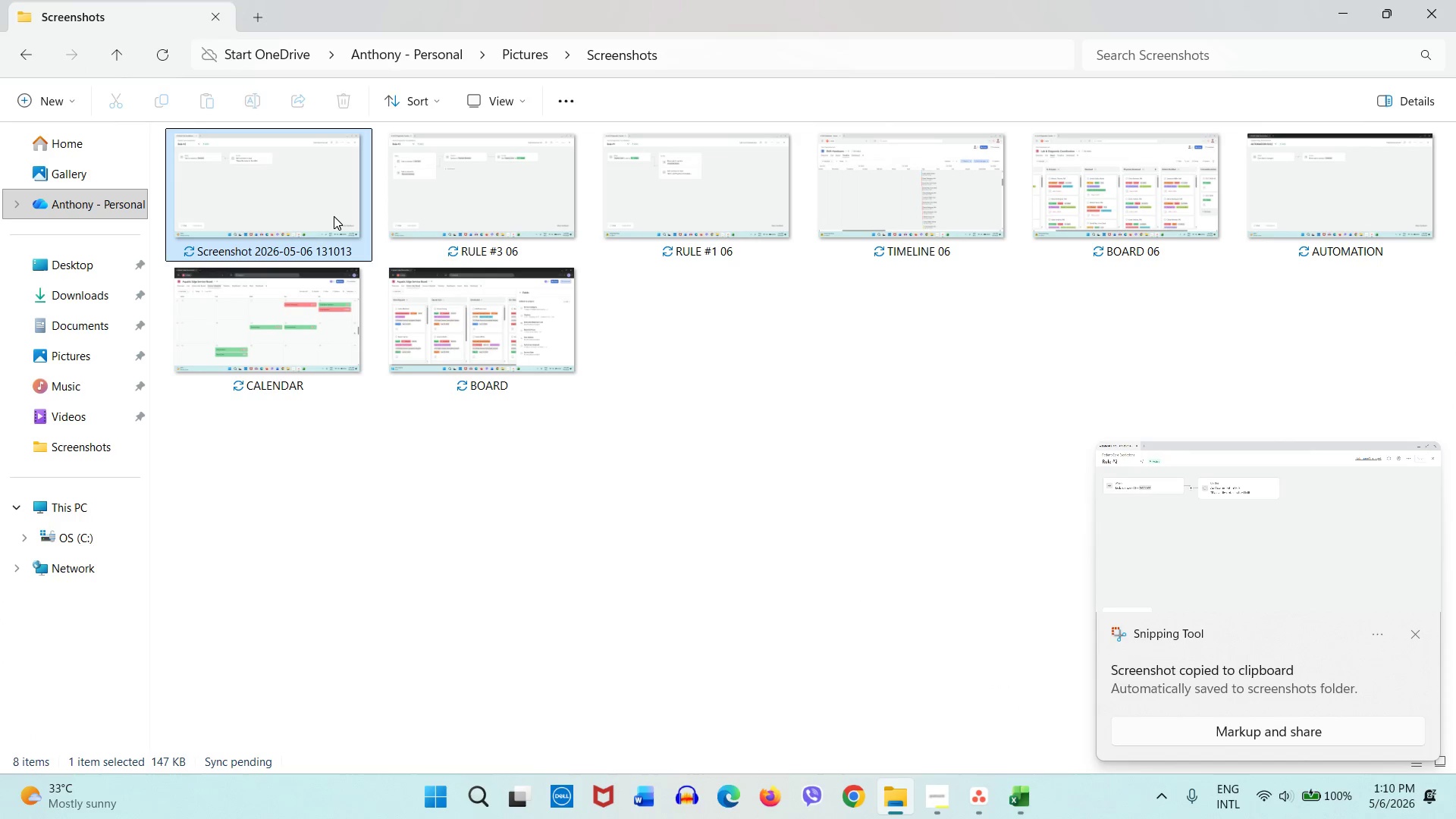 
mouse_move([353, 215])
 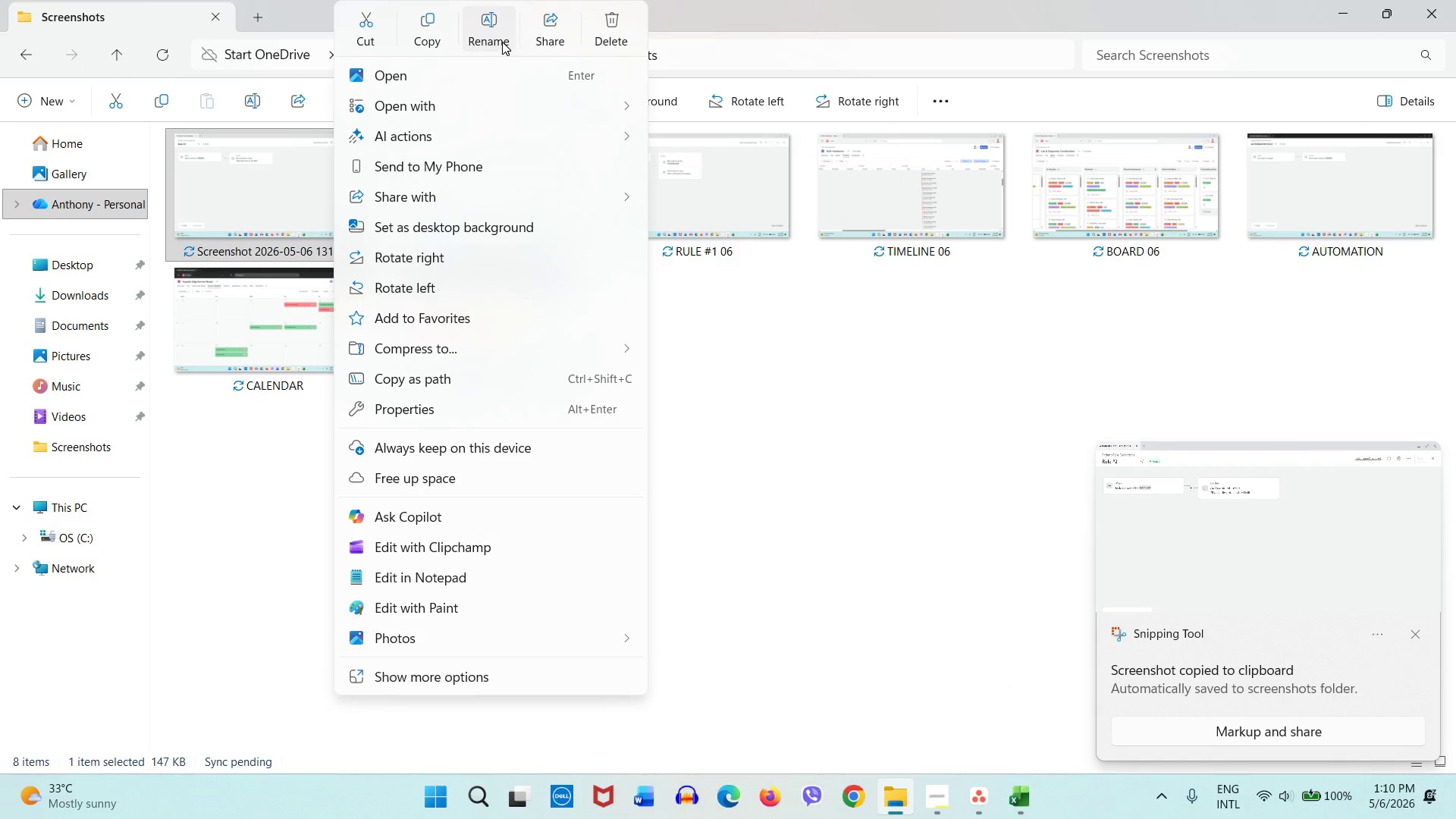 
left_click([502, 42])
 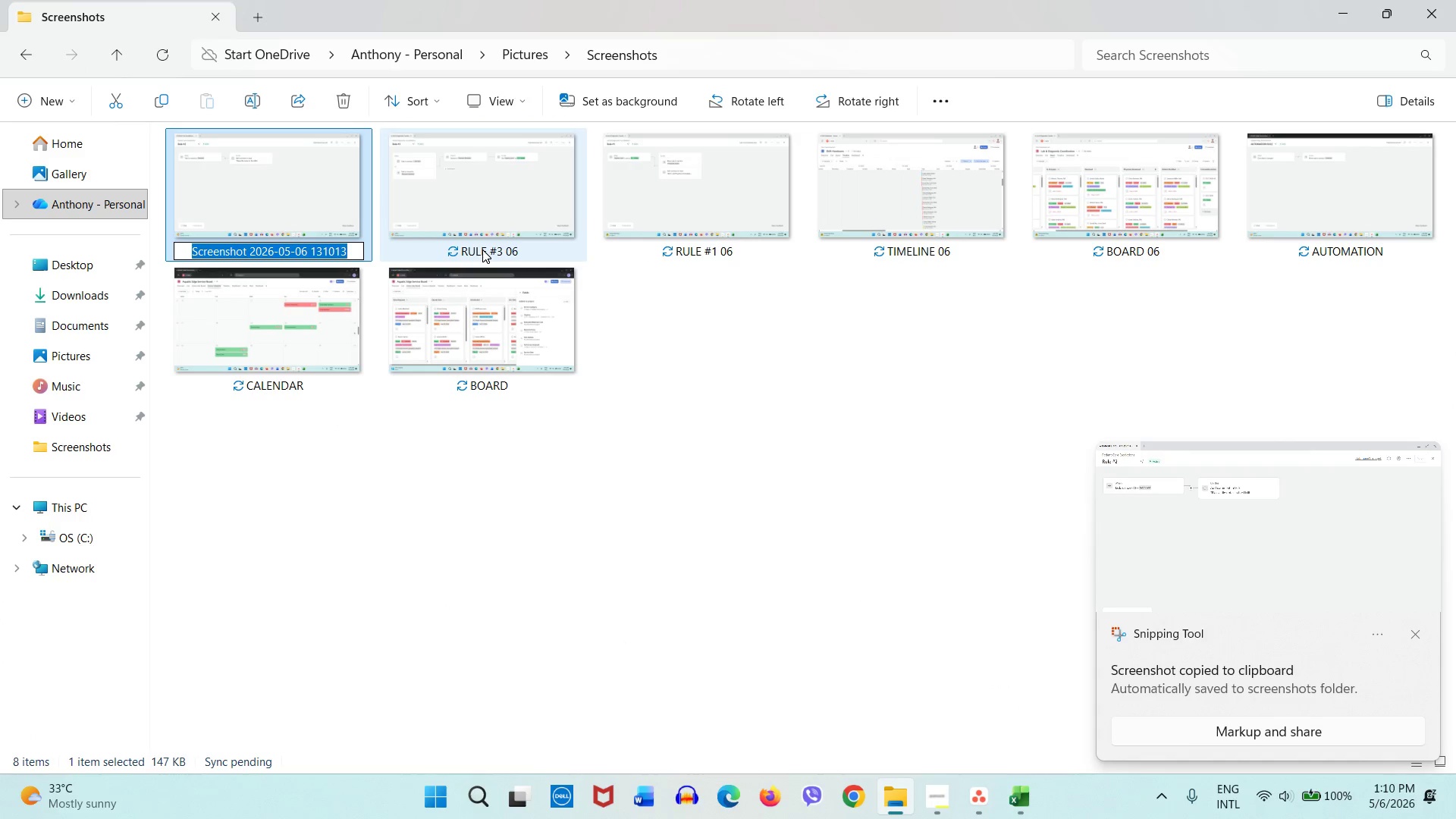 
type(RULE #2 06)
 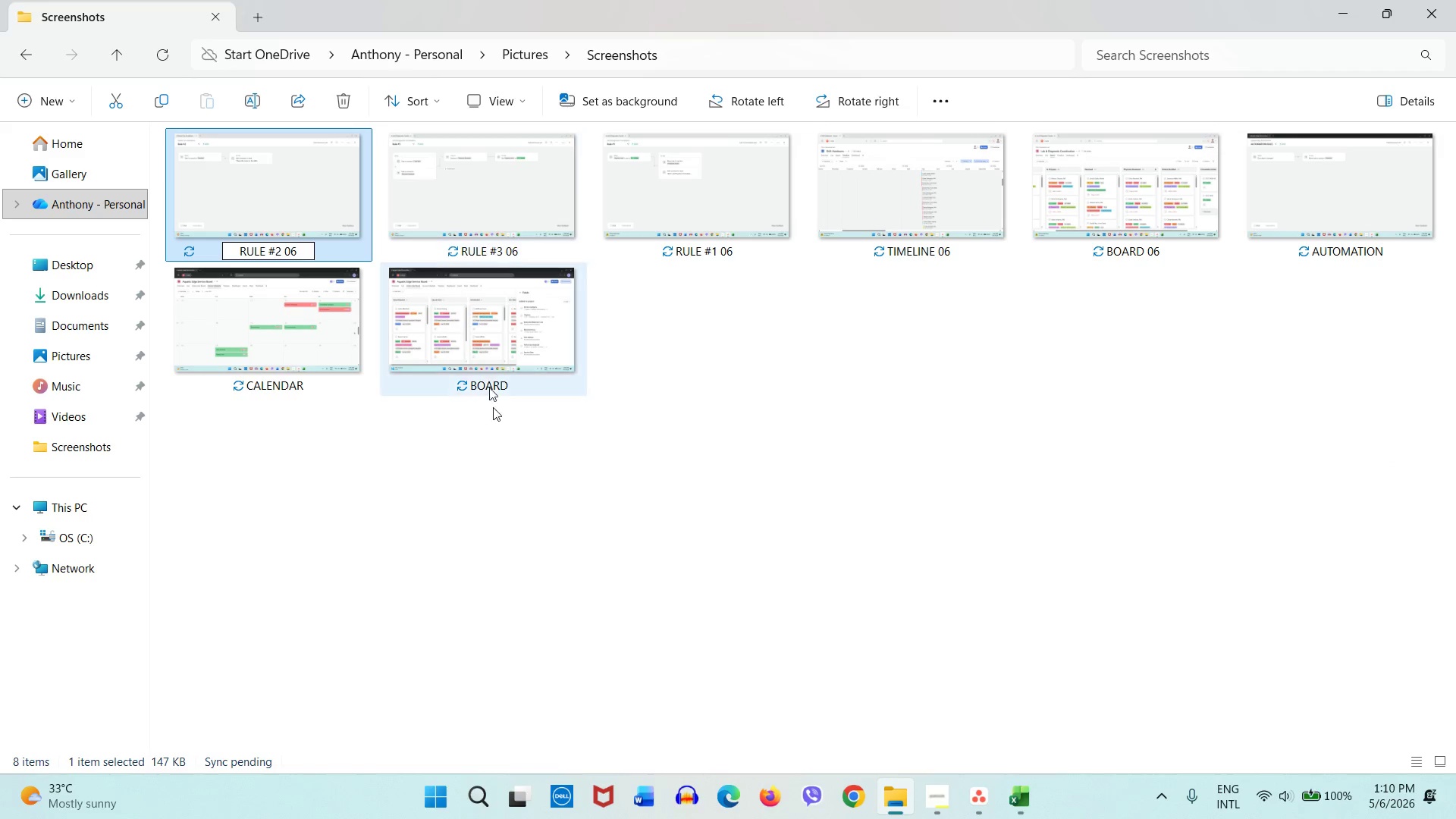 
left_click([508, 485])
 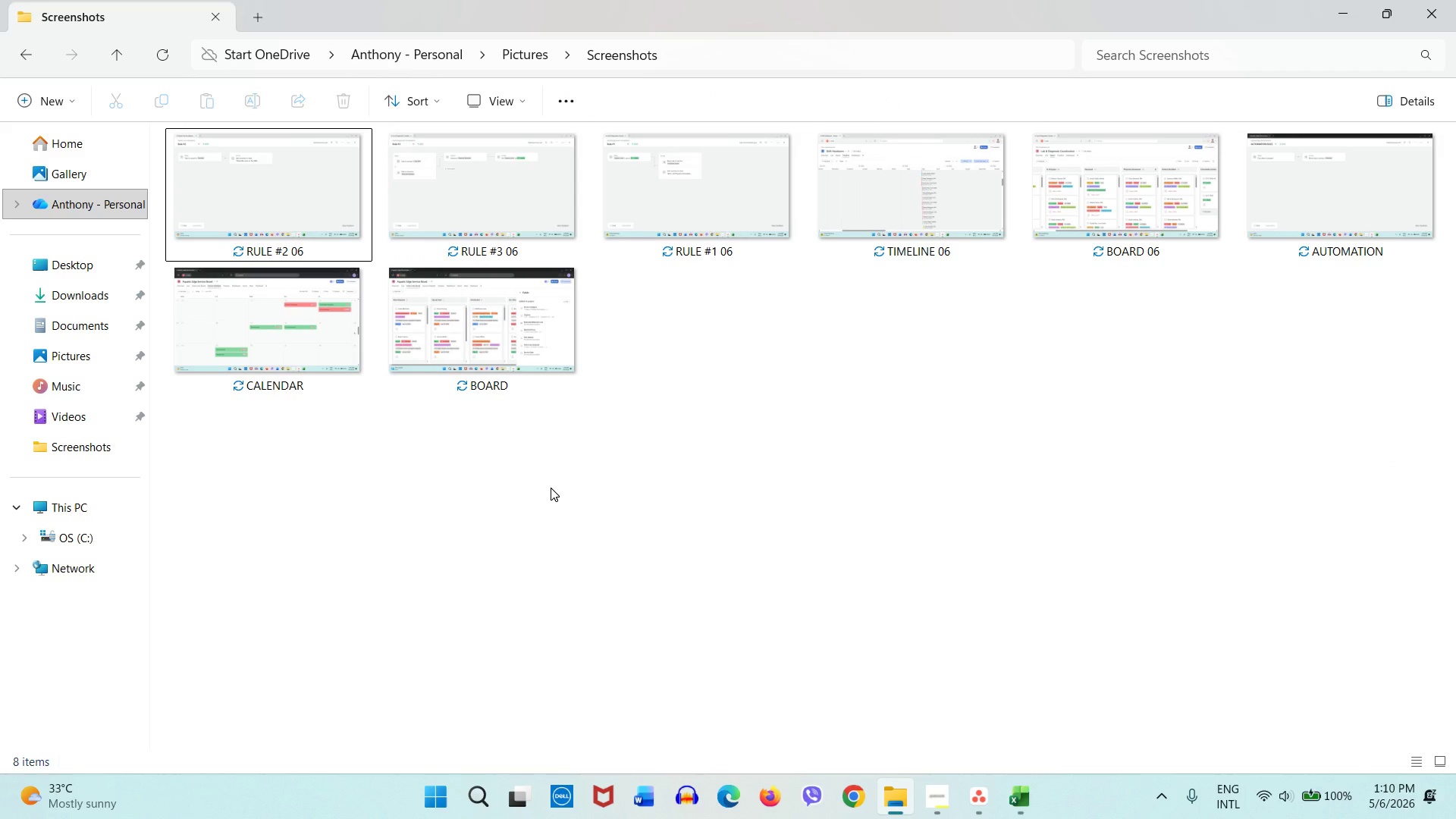 
wait(8.45)
 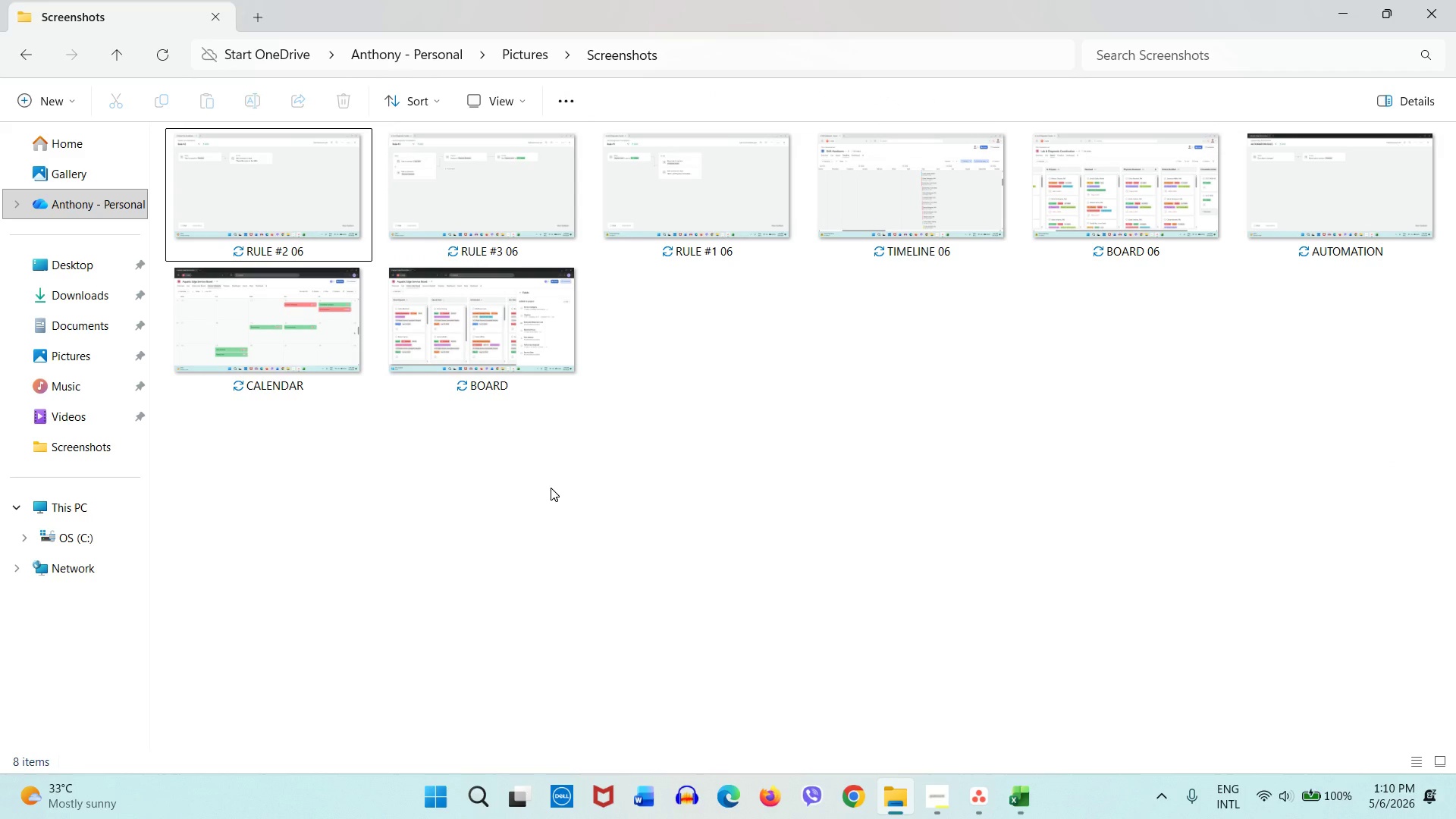 
left_click([739, 464])
 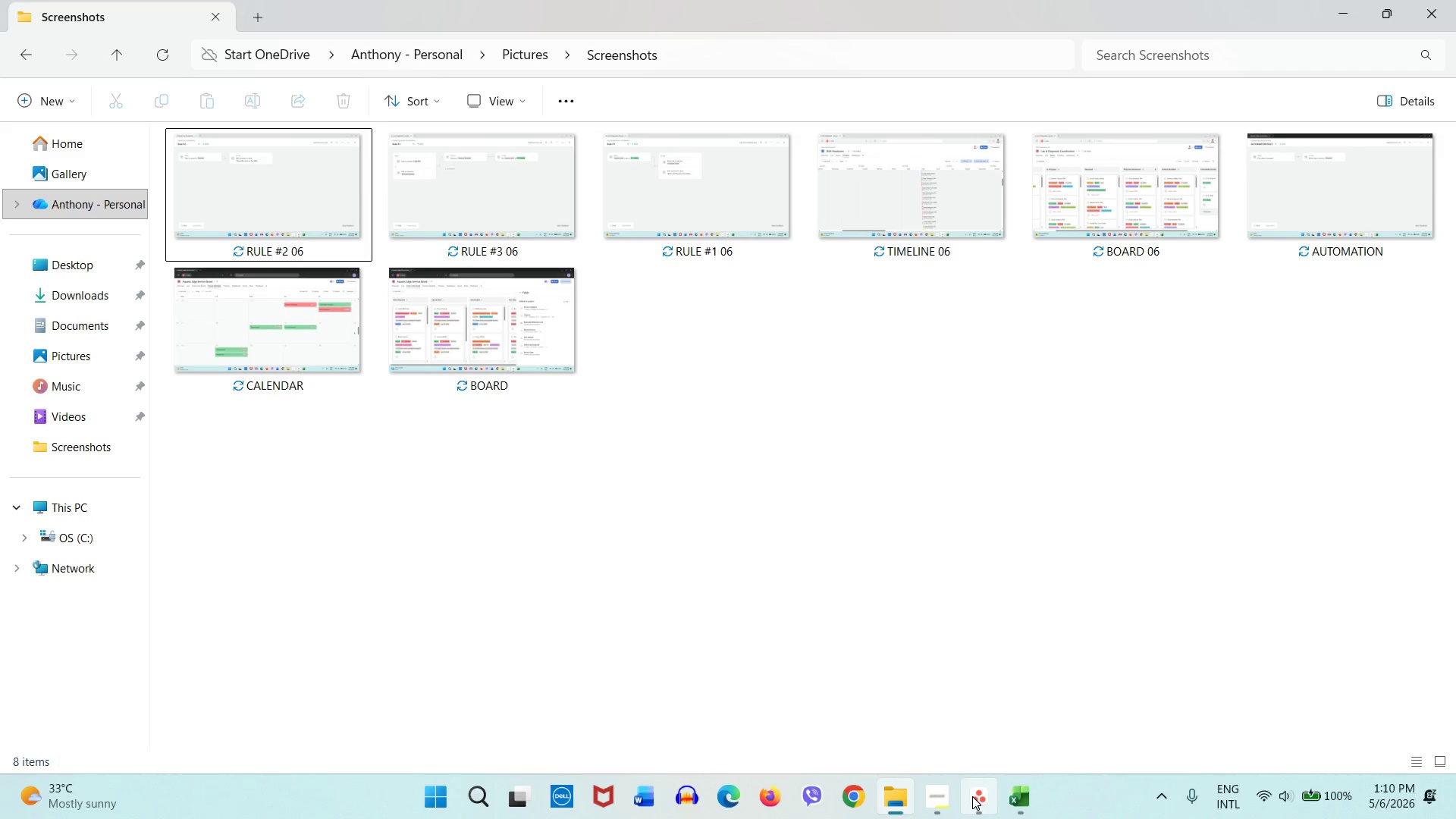 
left_click([972, 796])
 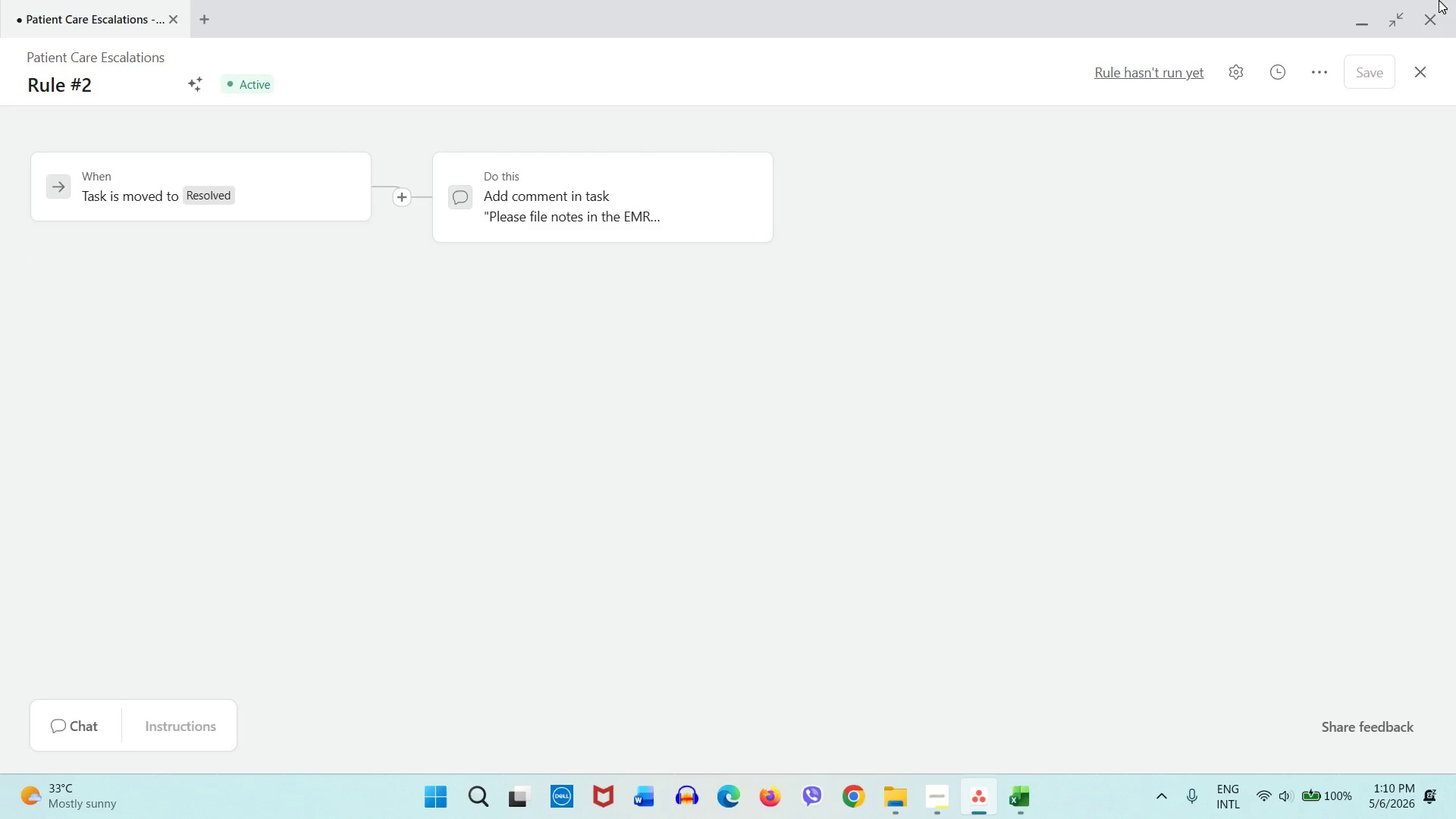 
left_click([1420, 24])
 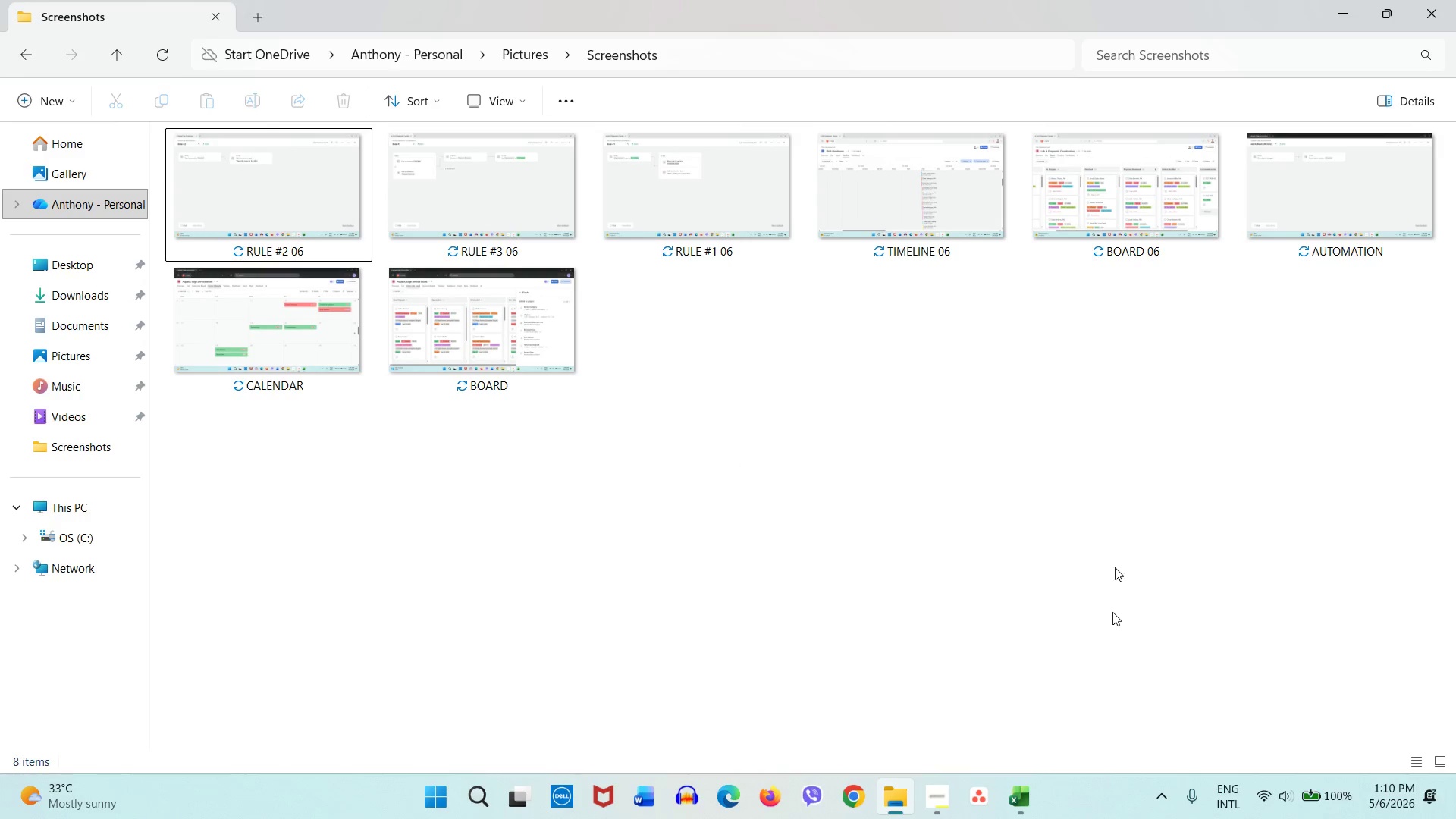 
left_click([1013, 811])
 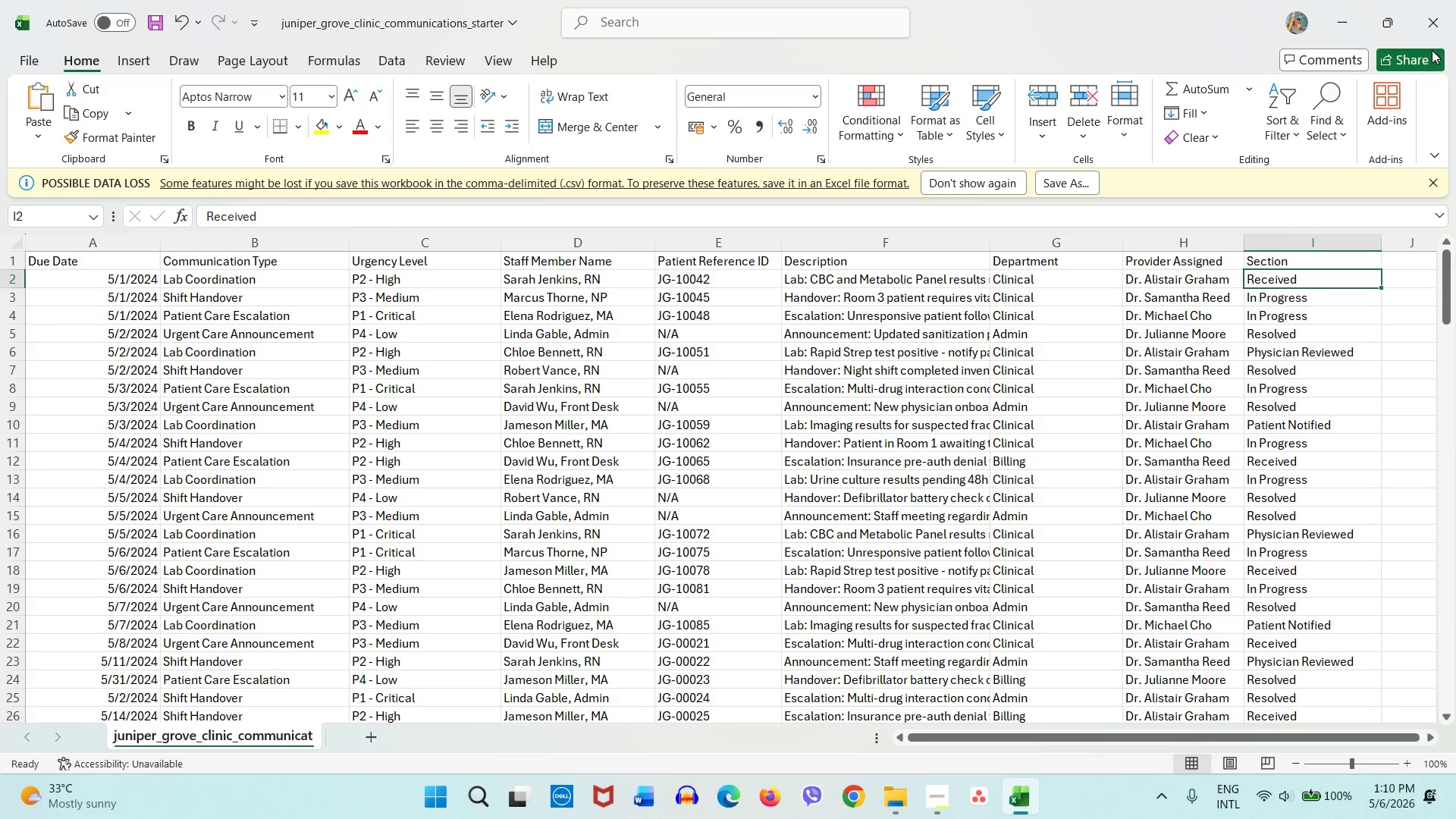 
left_click([1432, 33])
 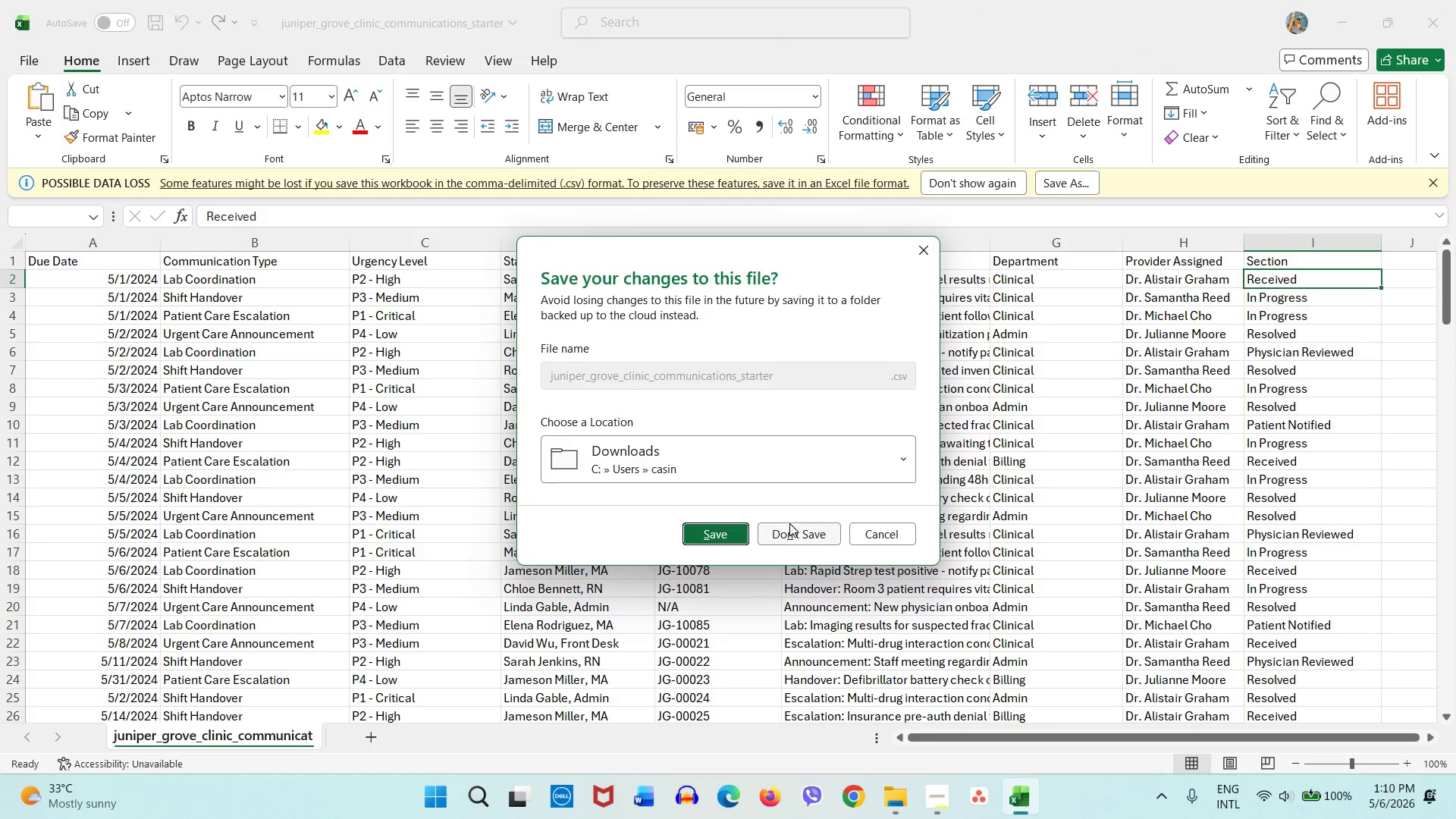 
left_click_drag(start_coordinate=[789, 531], to_coordinate=[744, 528])
 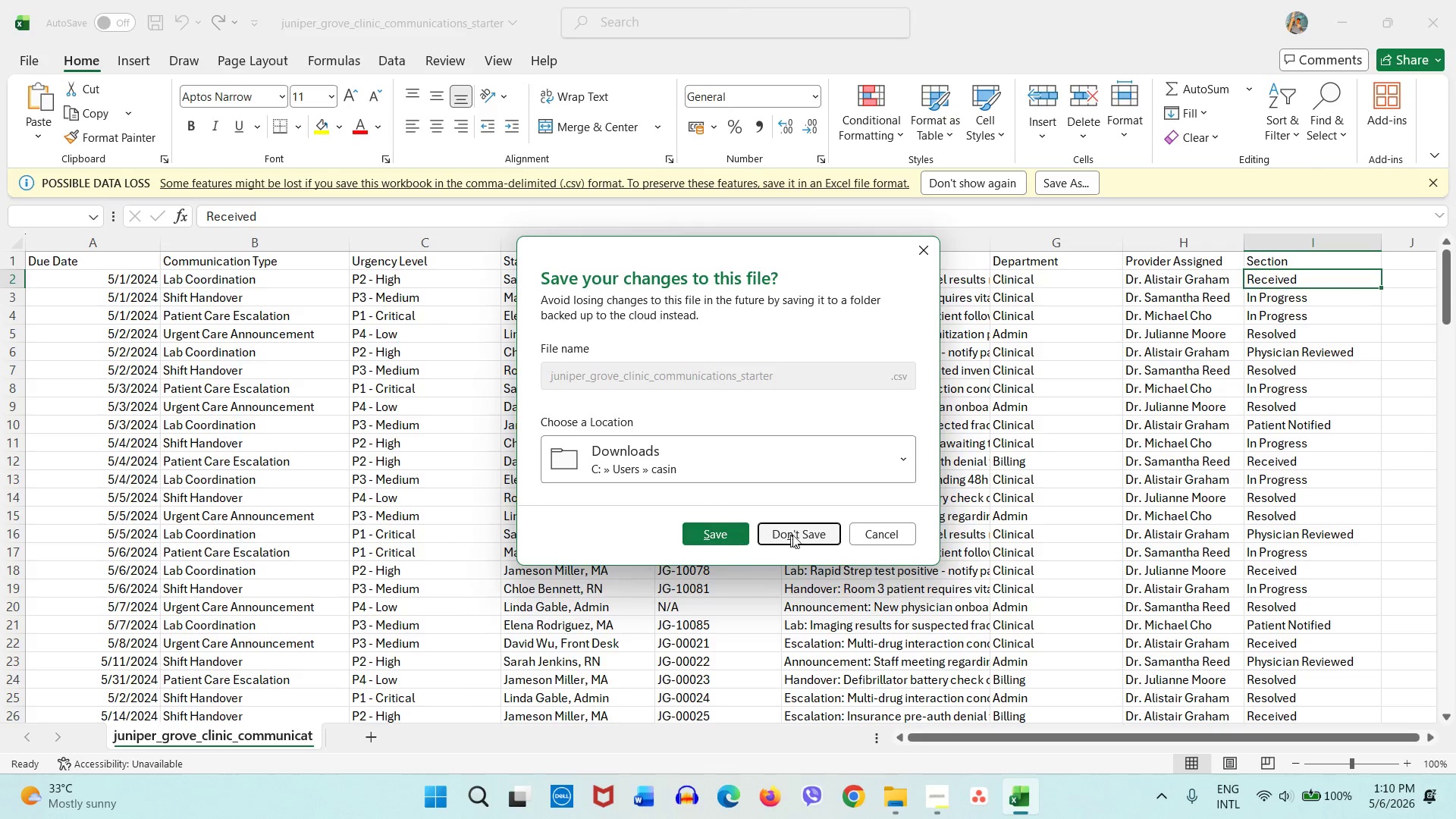 
left_click([802, 535])
 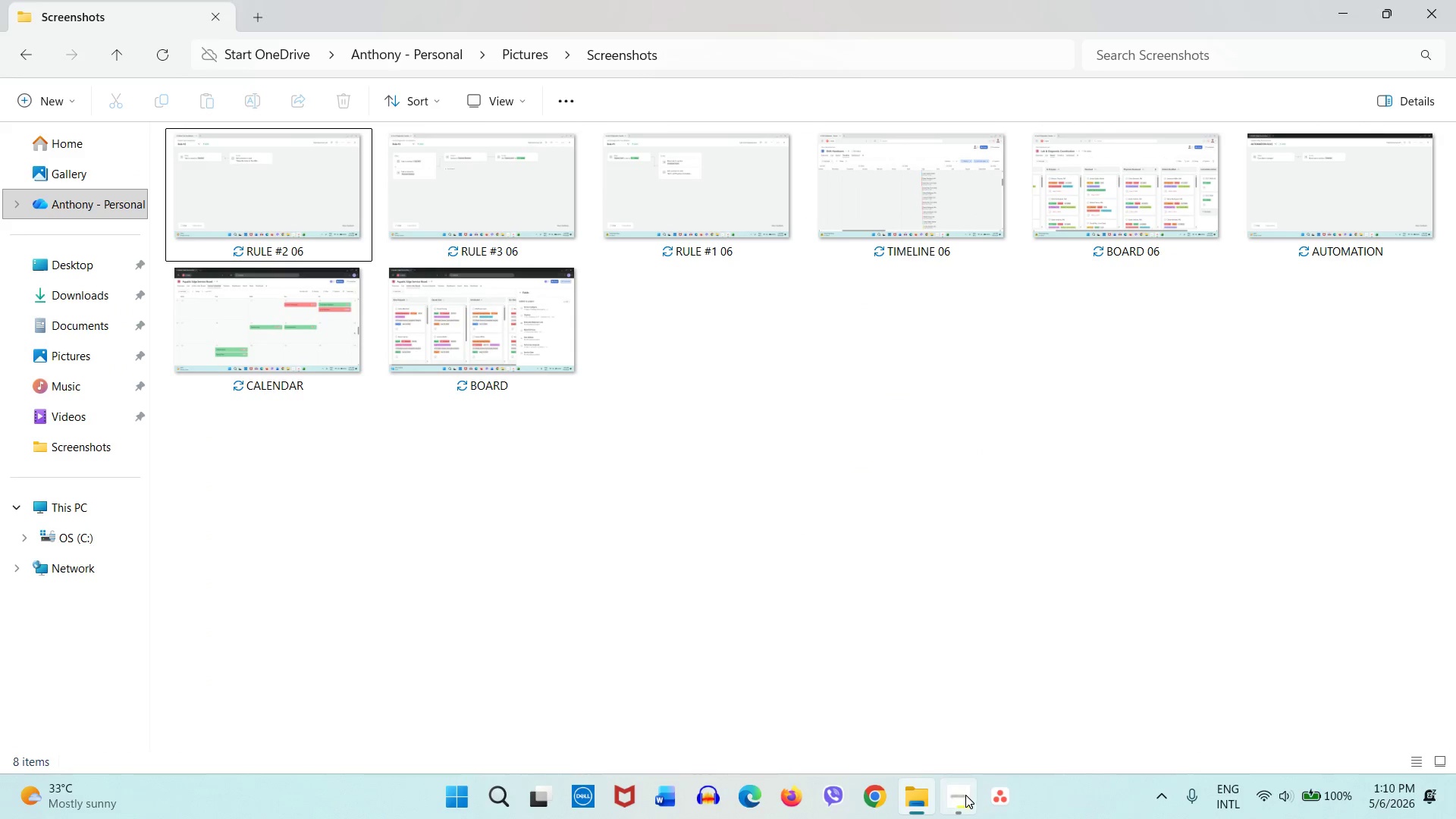 
left_click([990, 791])
 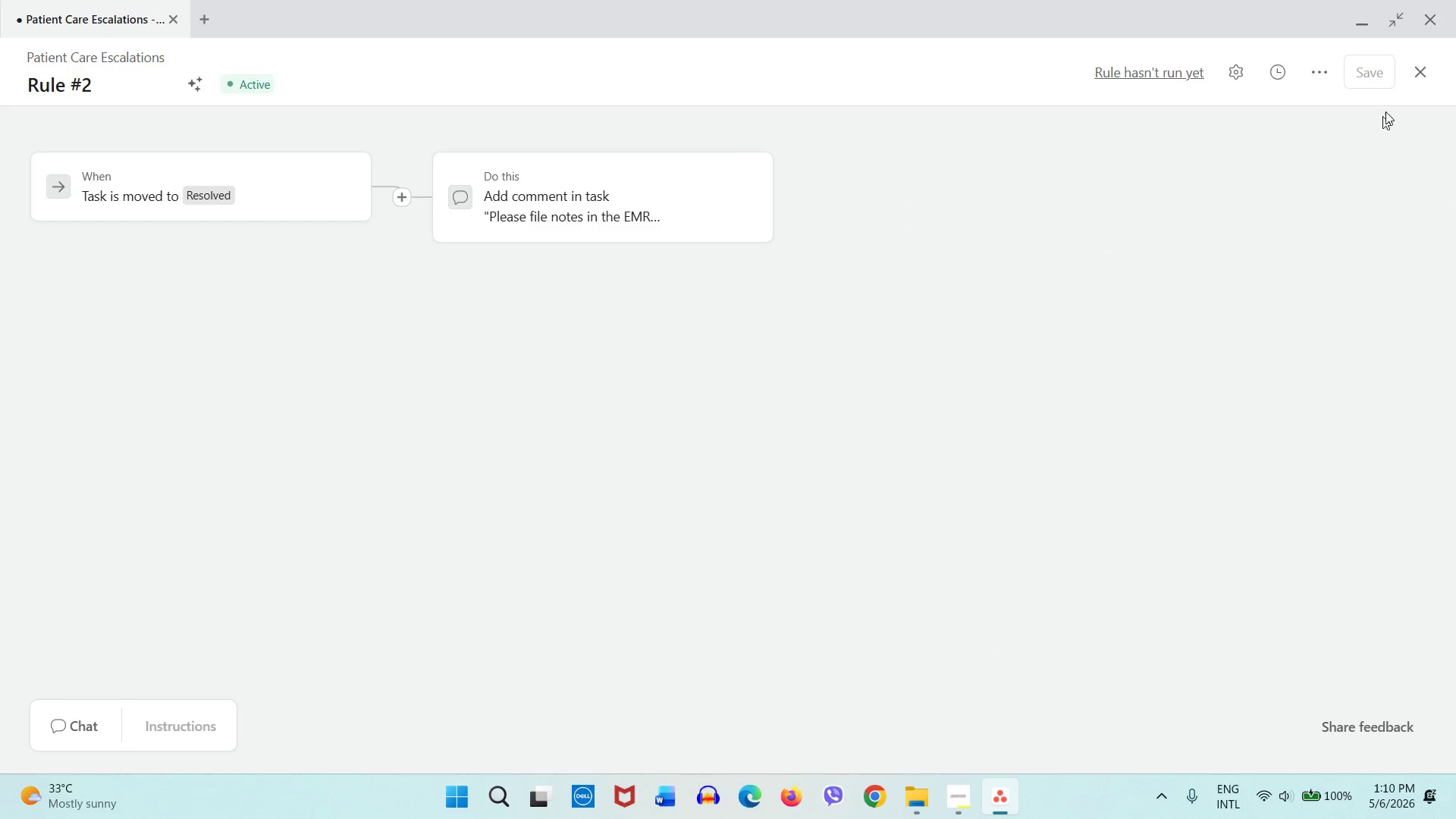 
left_click([1412, 73])
 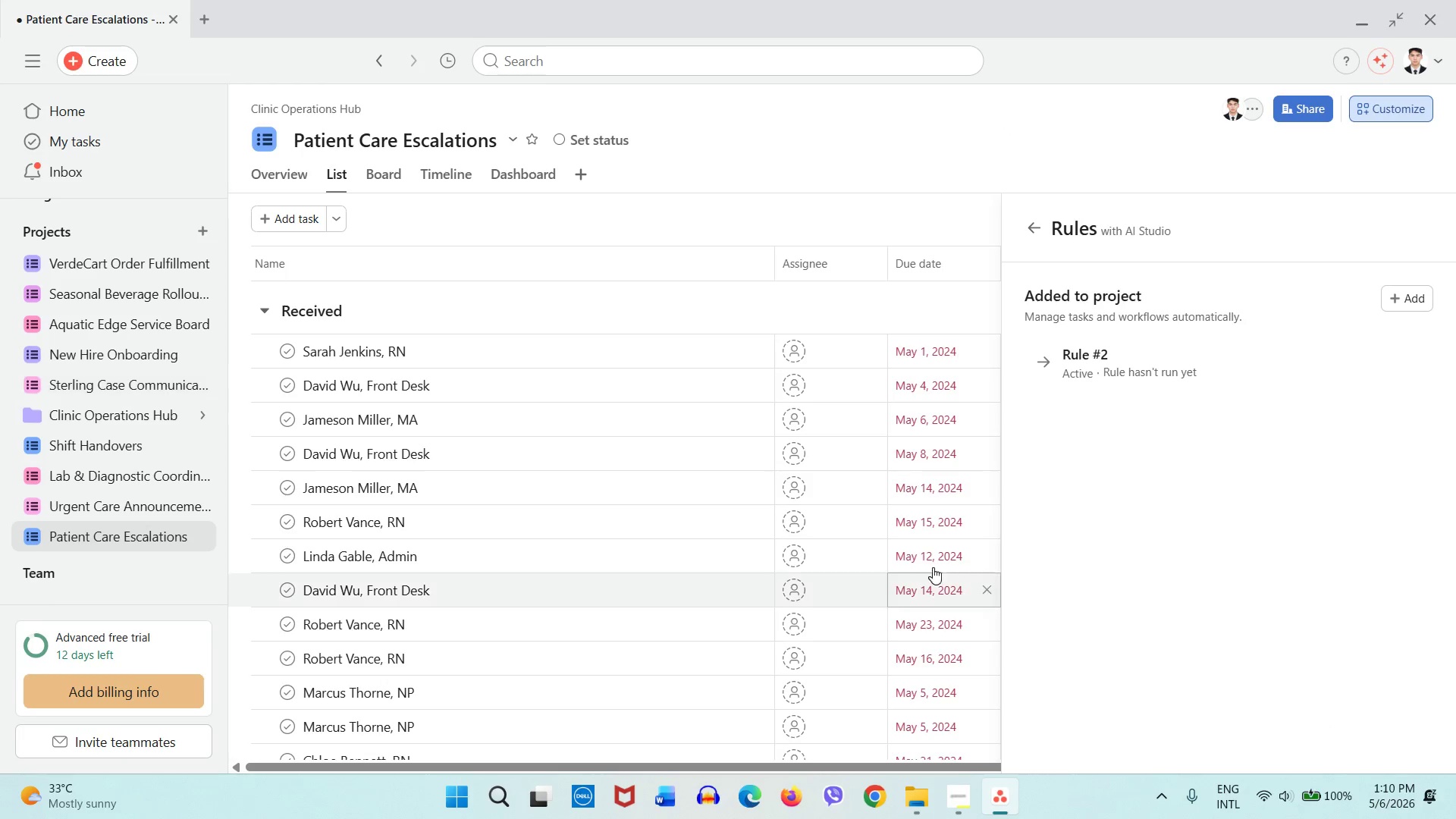 
left_click([1169, 136])
 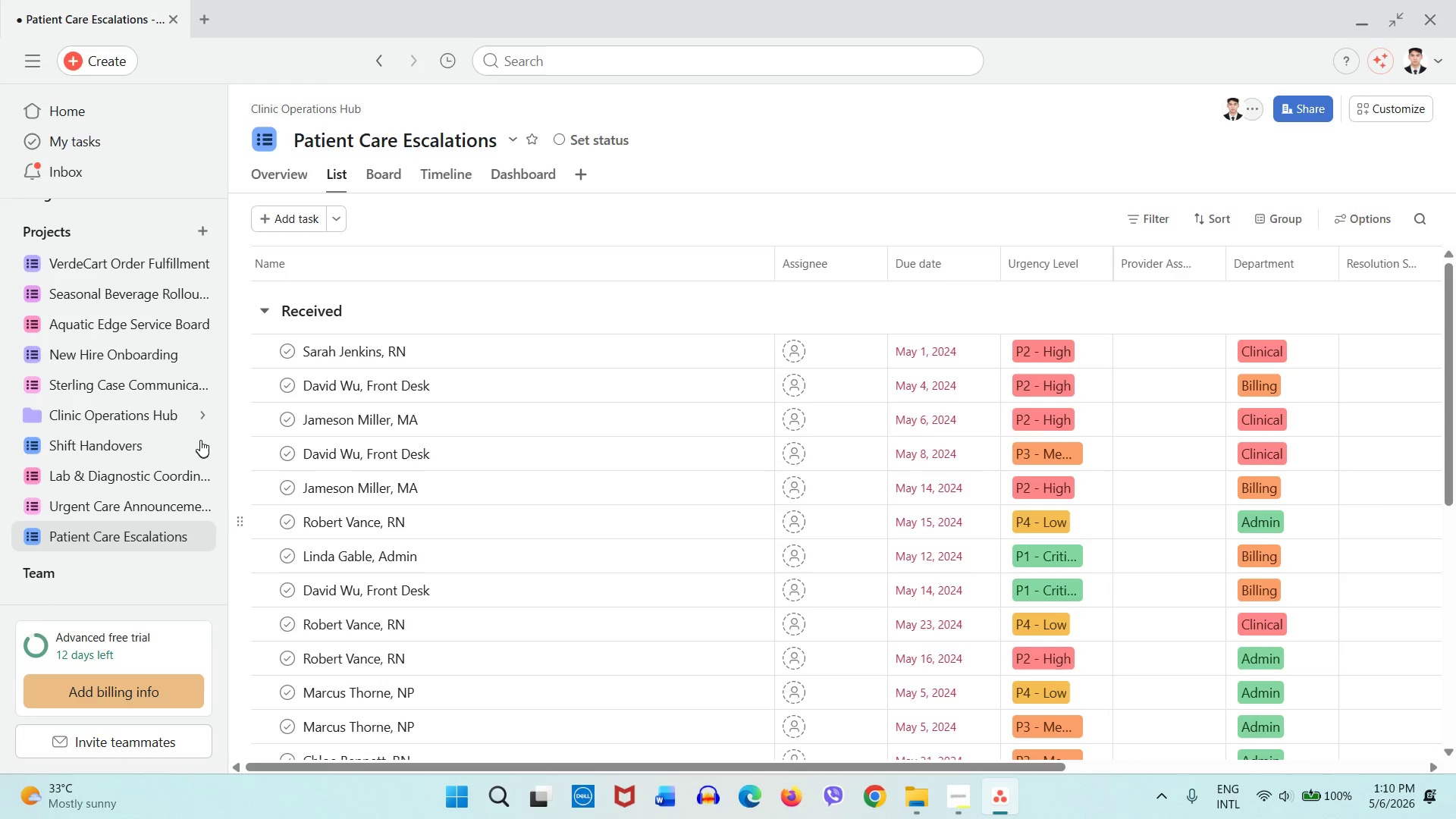 